 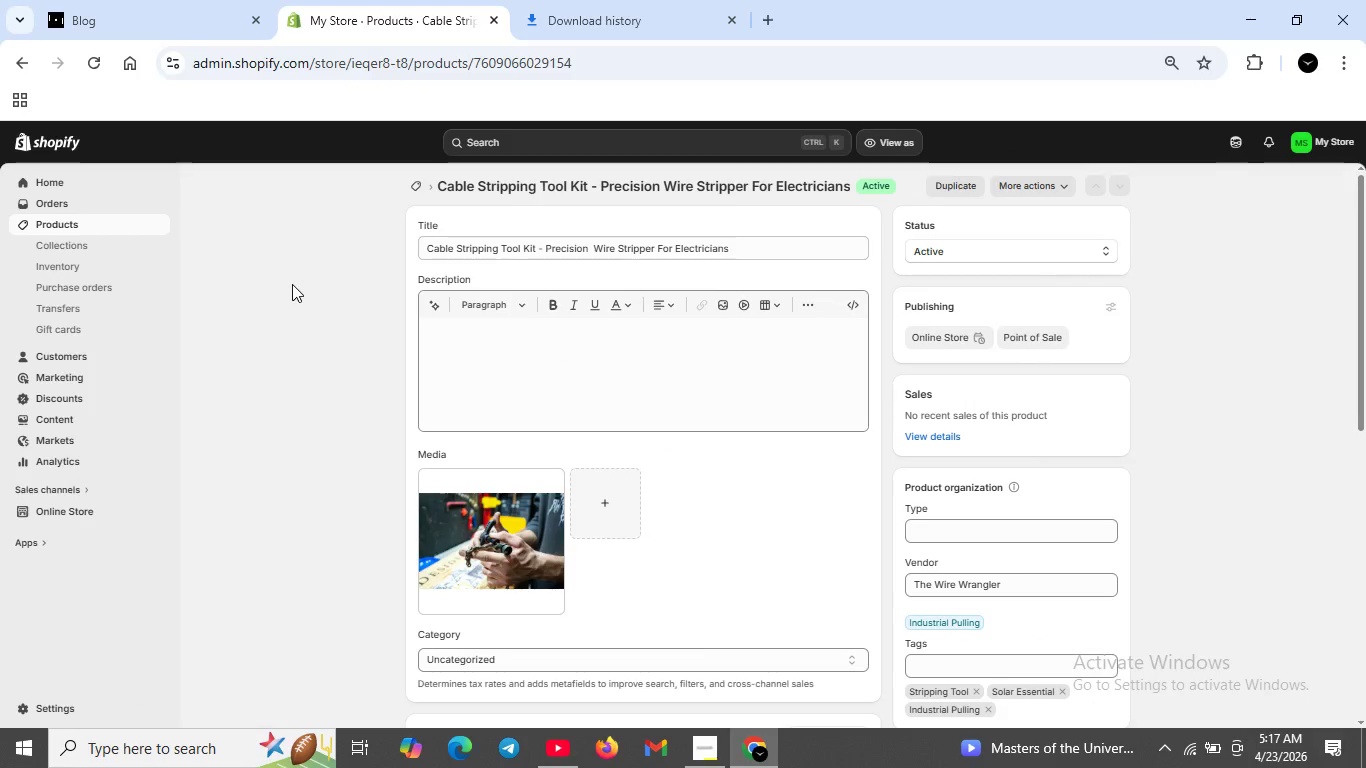 
scroll: coordinate [536, 419], scroll_direction: none, amount: 0.0
 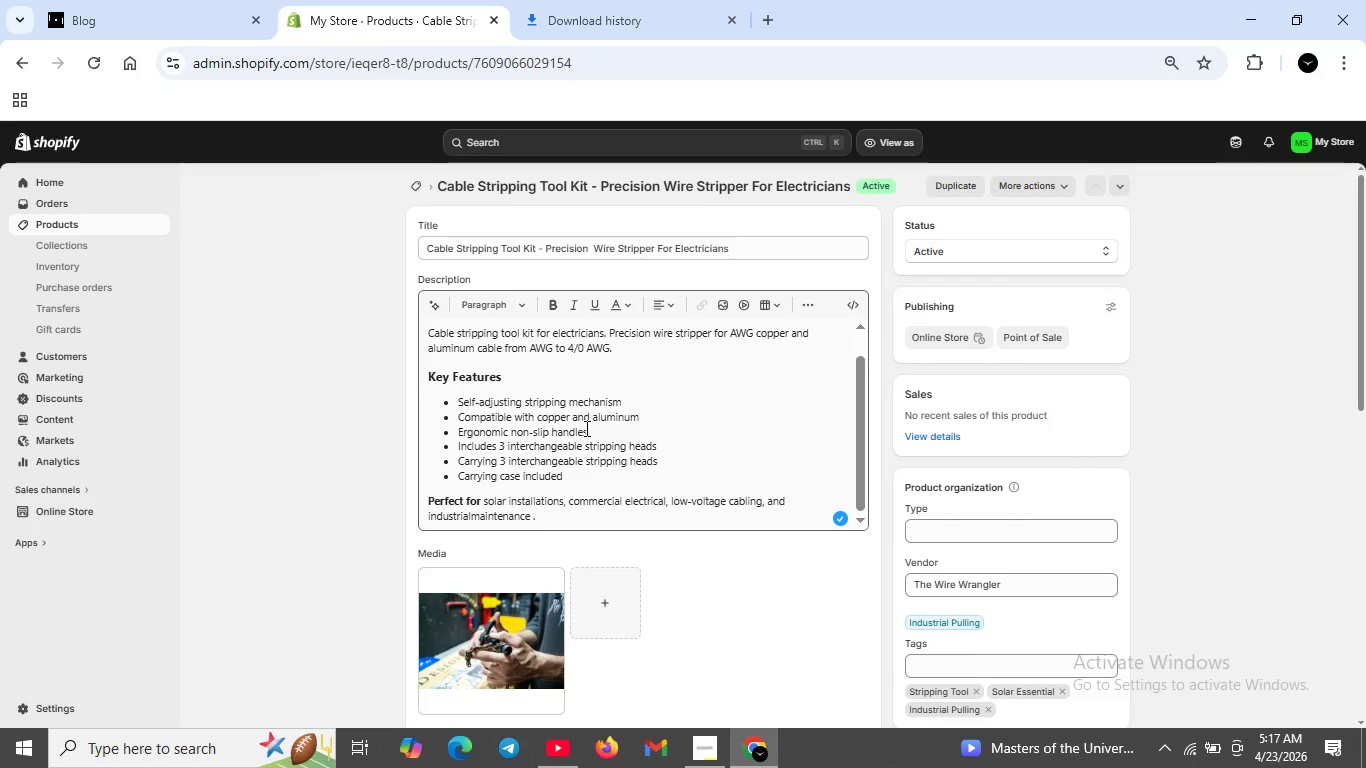 
scroll: coordinate [585, 428], scroll_direction: up, amount: 1.0
 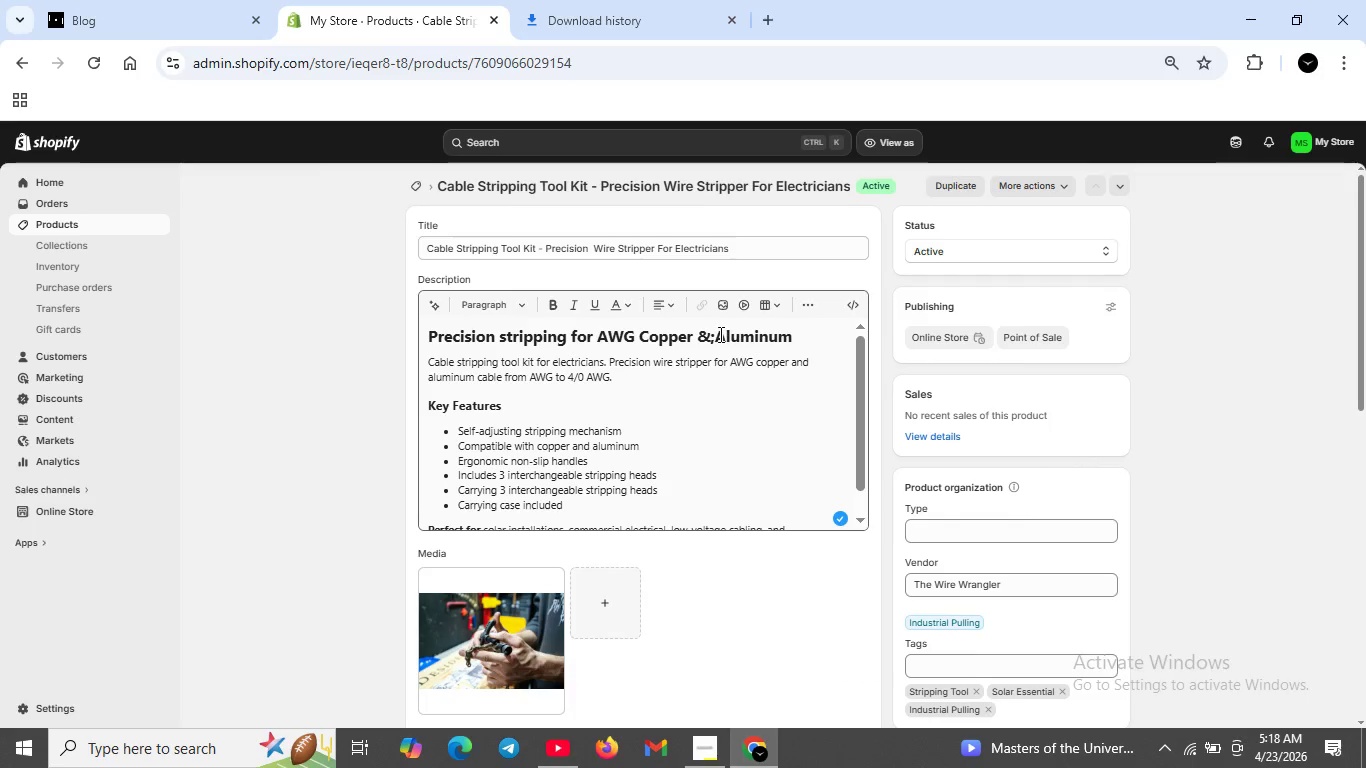 
left_click([719, 334])
 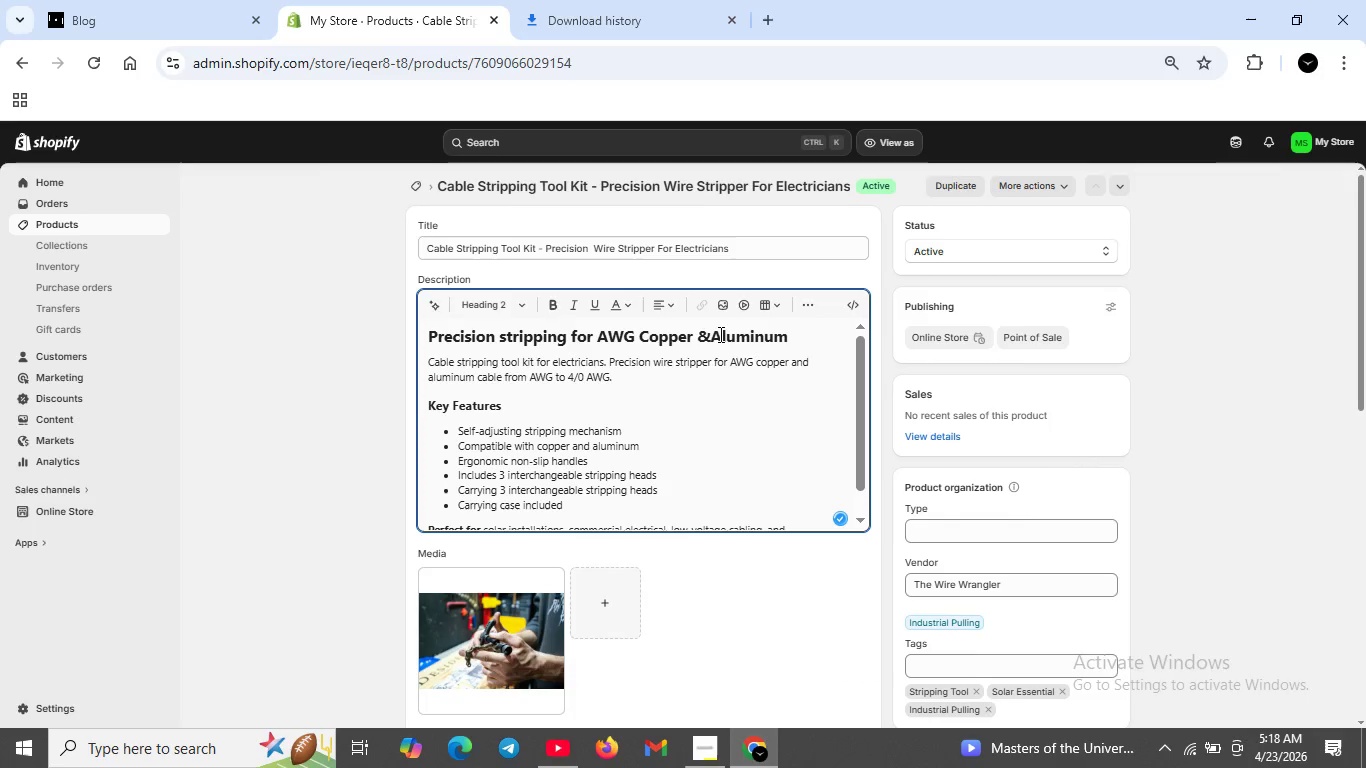 
key(Backspace)
 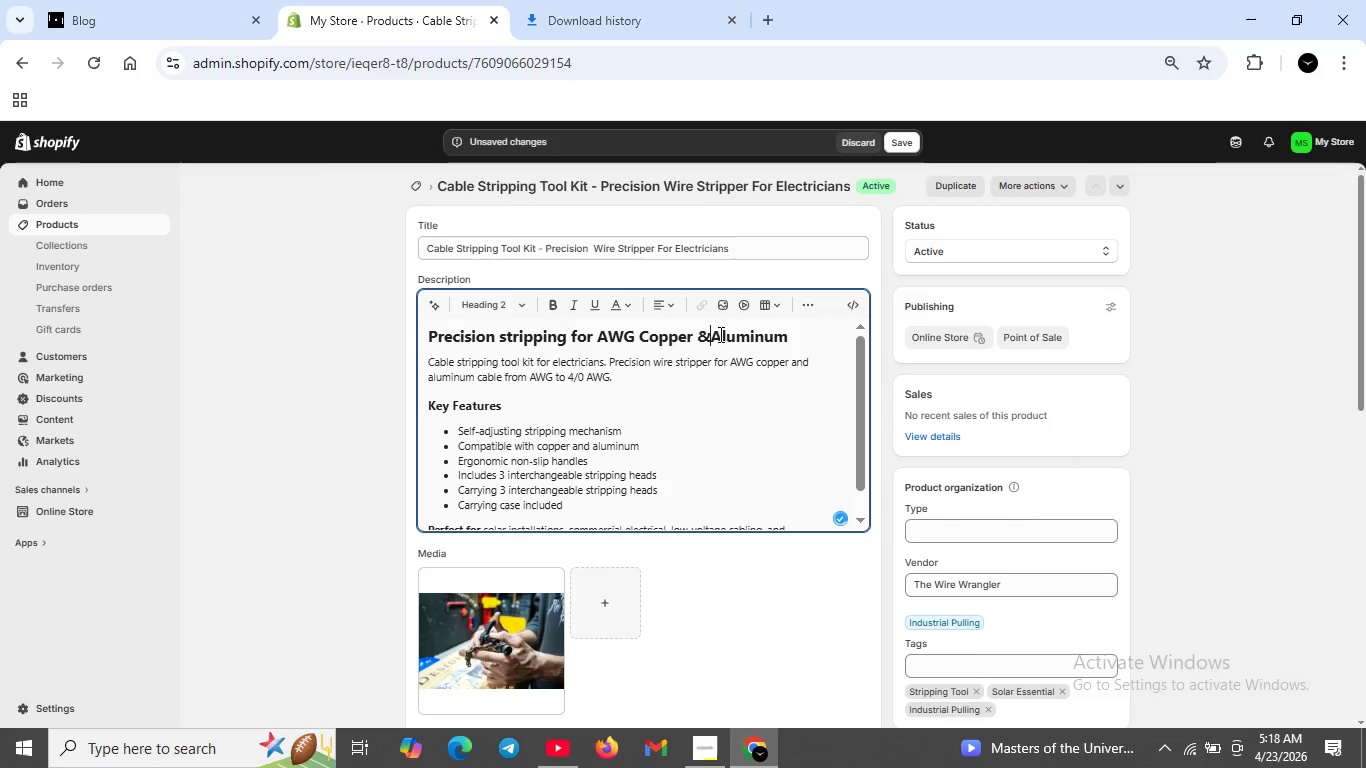 
key(Space)
 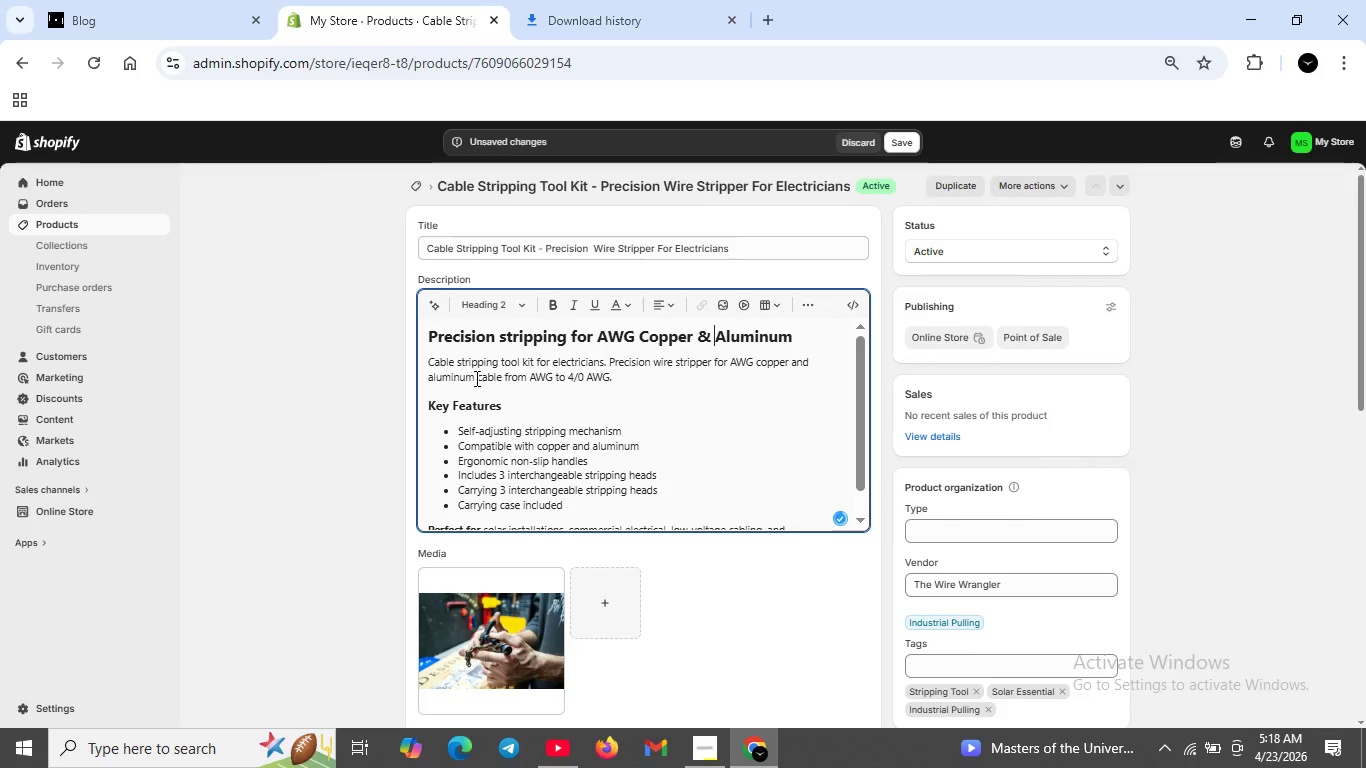 
scroll: coordinate [535, 384], scroll_direction: none, amount: 0.0
 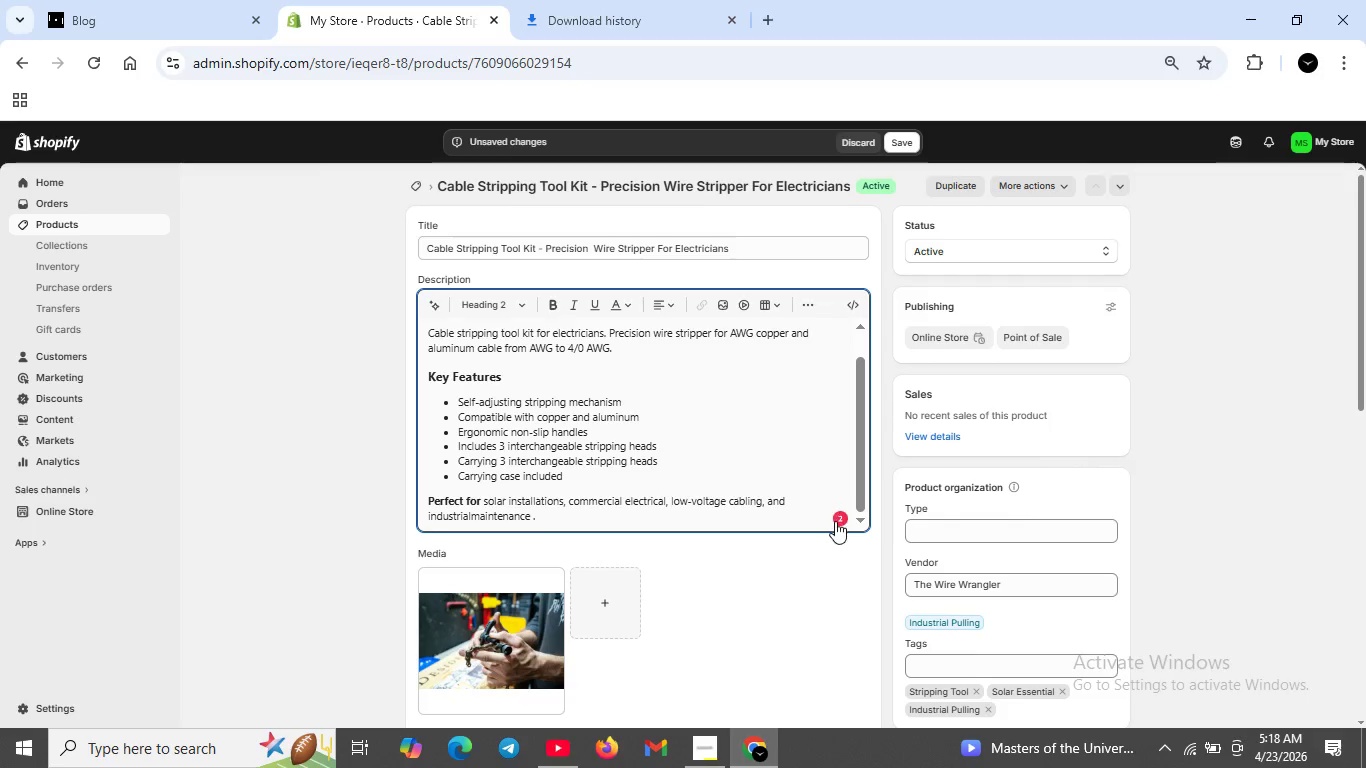 
left_click([837, 521])
 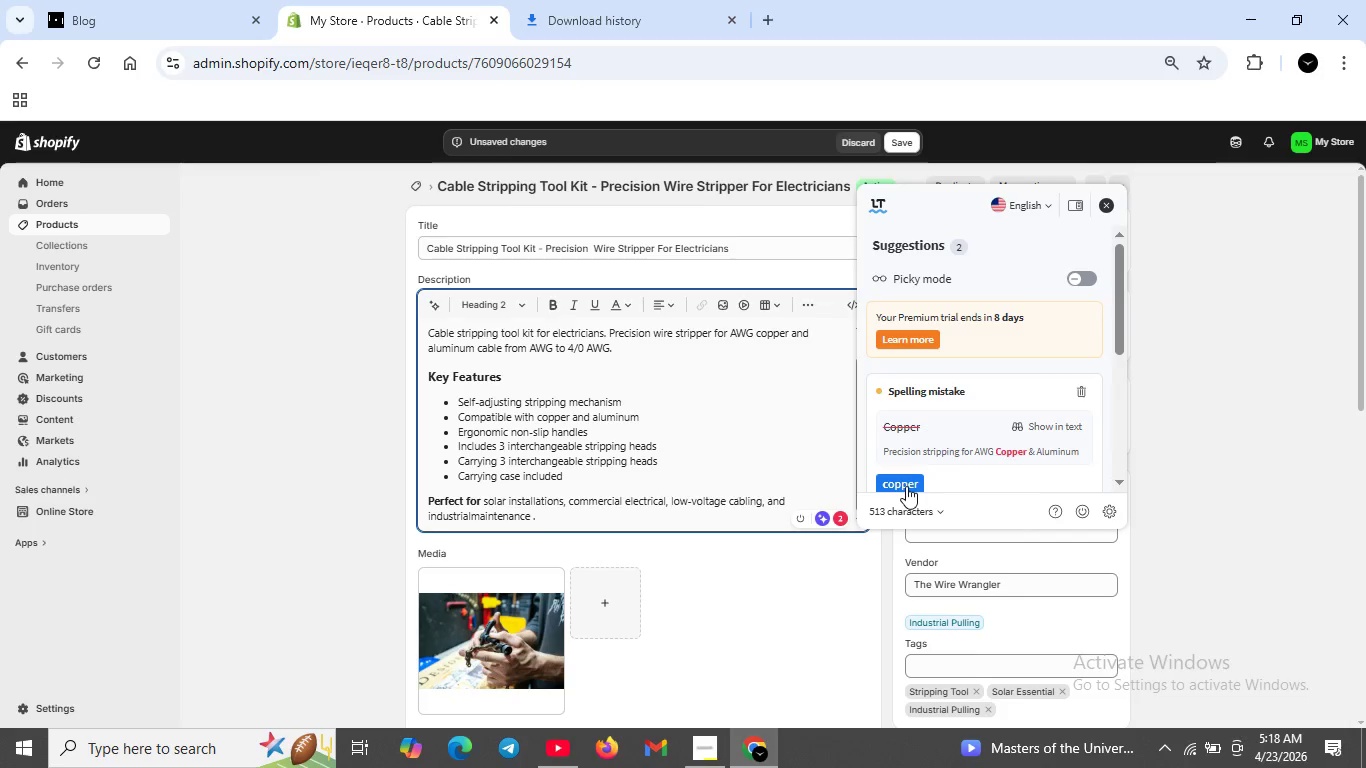 
left_click([906, 486])
 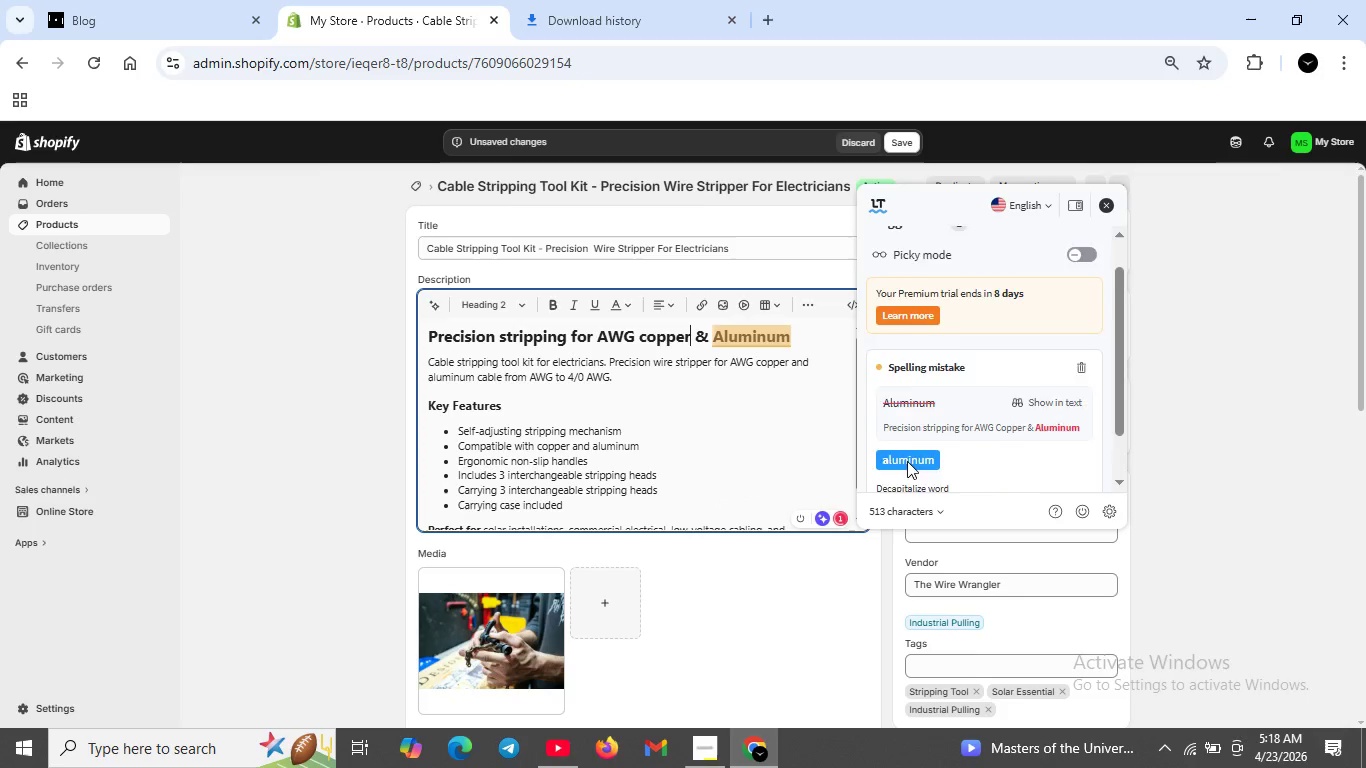 
scroll: coordinate [907, 461], scroll_direction: down, amount: 1.0
 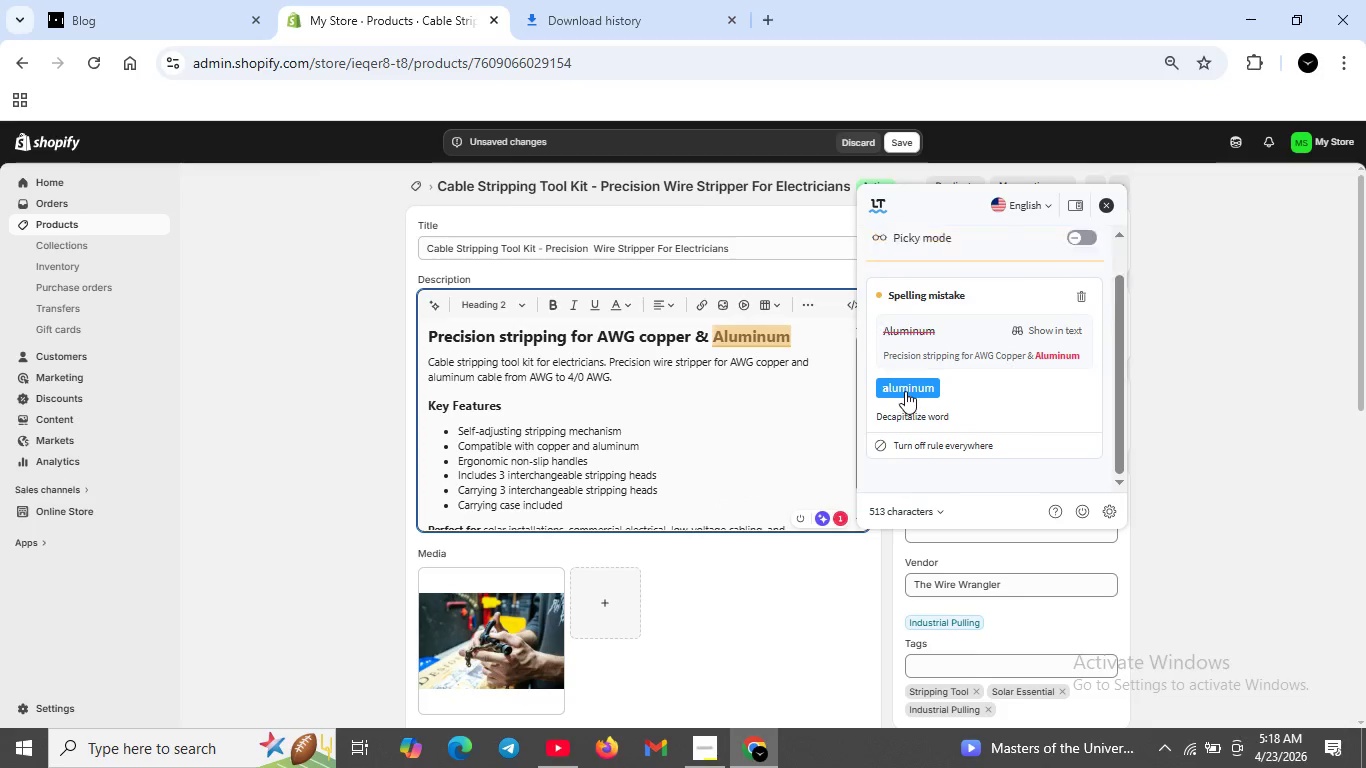 
left_click([905, 391])
 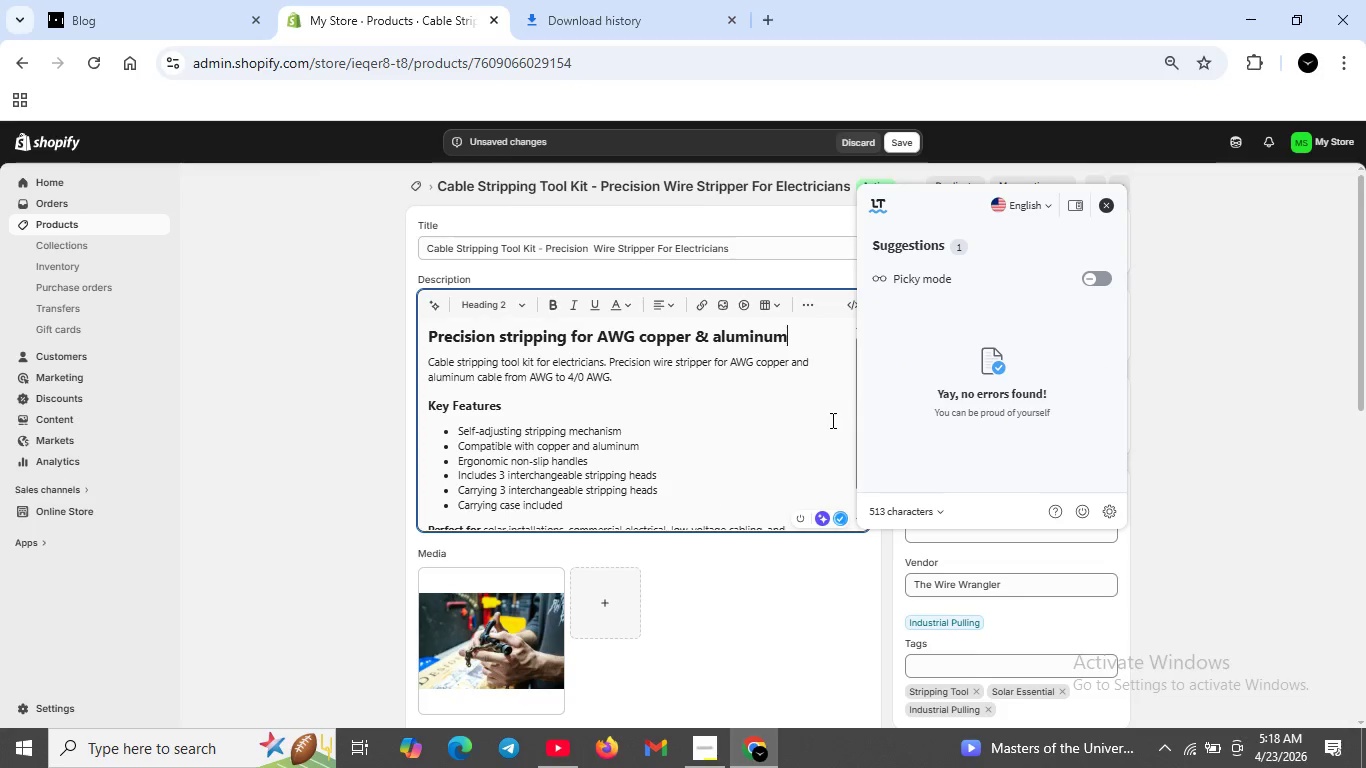 
left_click([831, 420])
 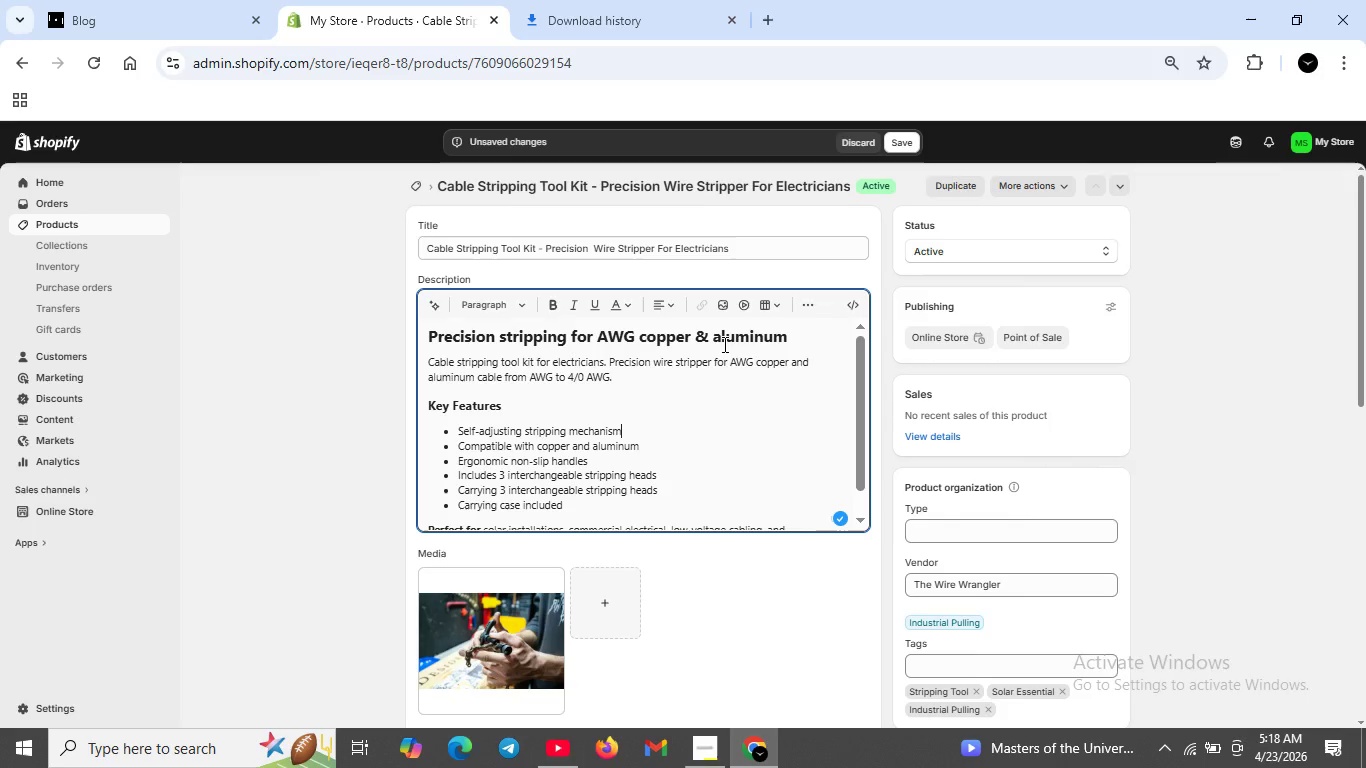 
left_click([723, 343])
 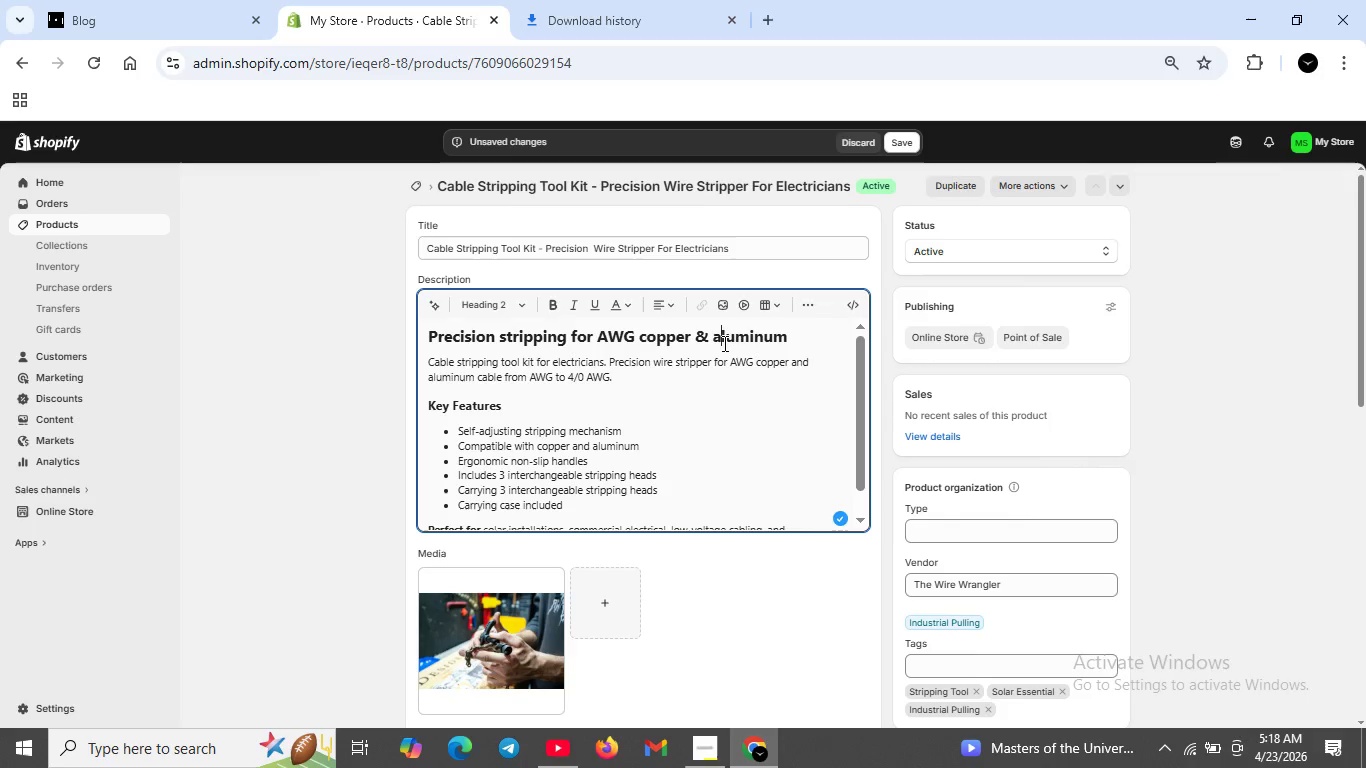 
key(Backspace)
 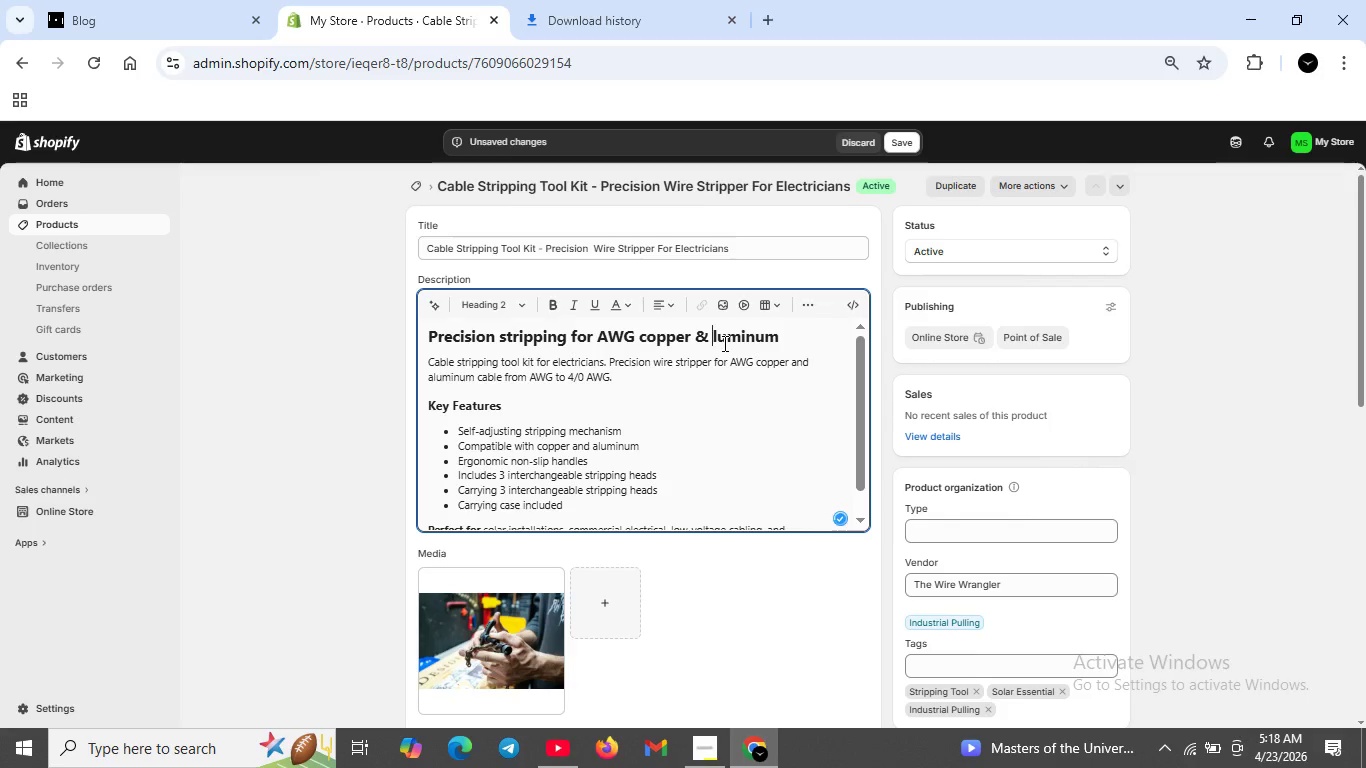 
key(CapsLock)
 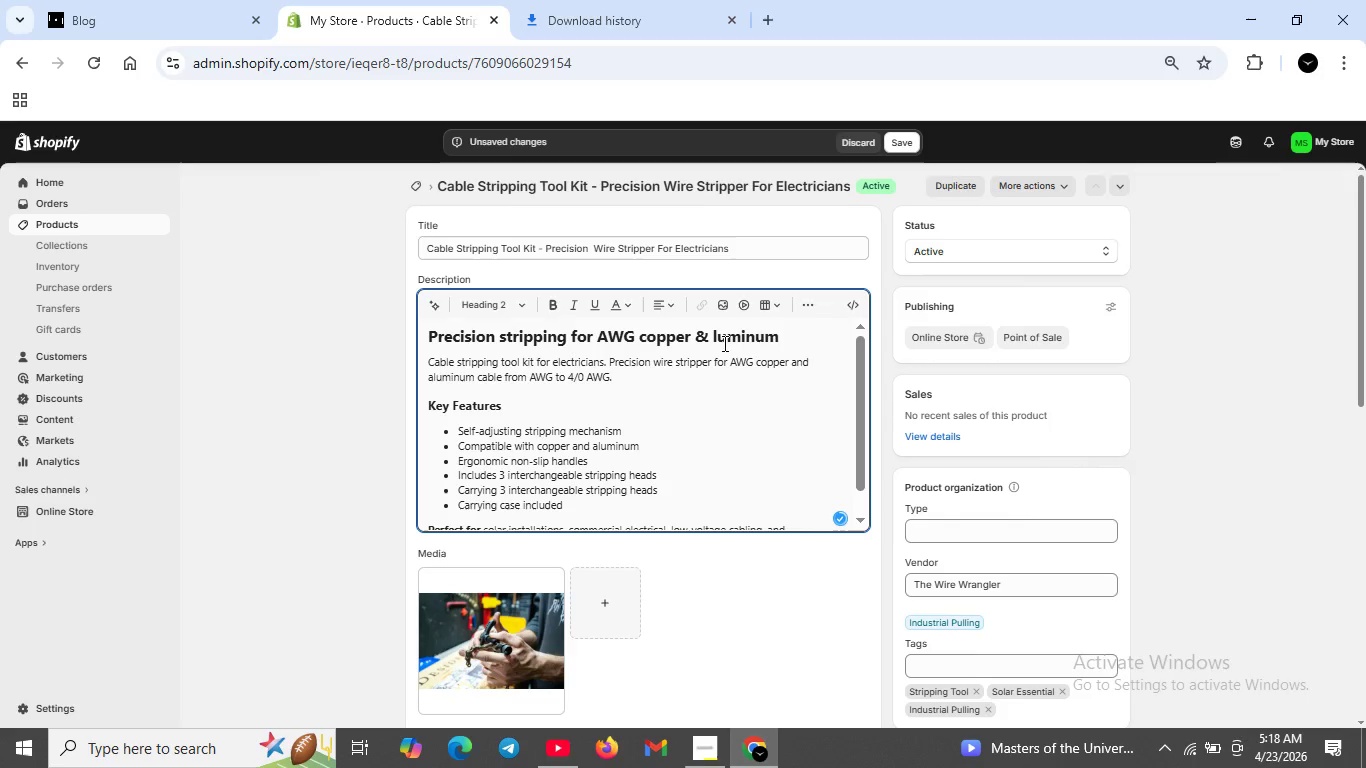 
key(A)
 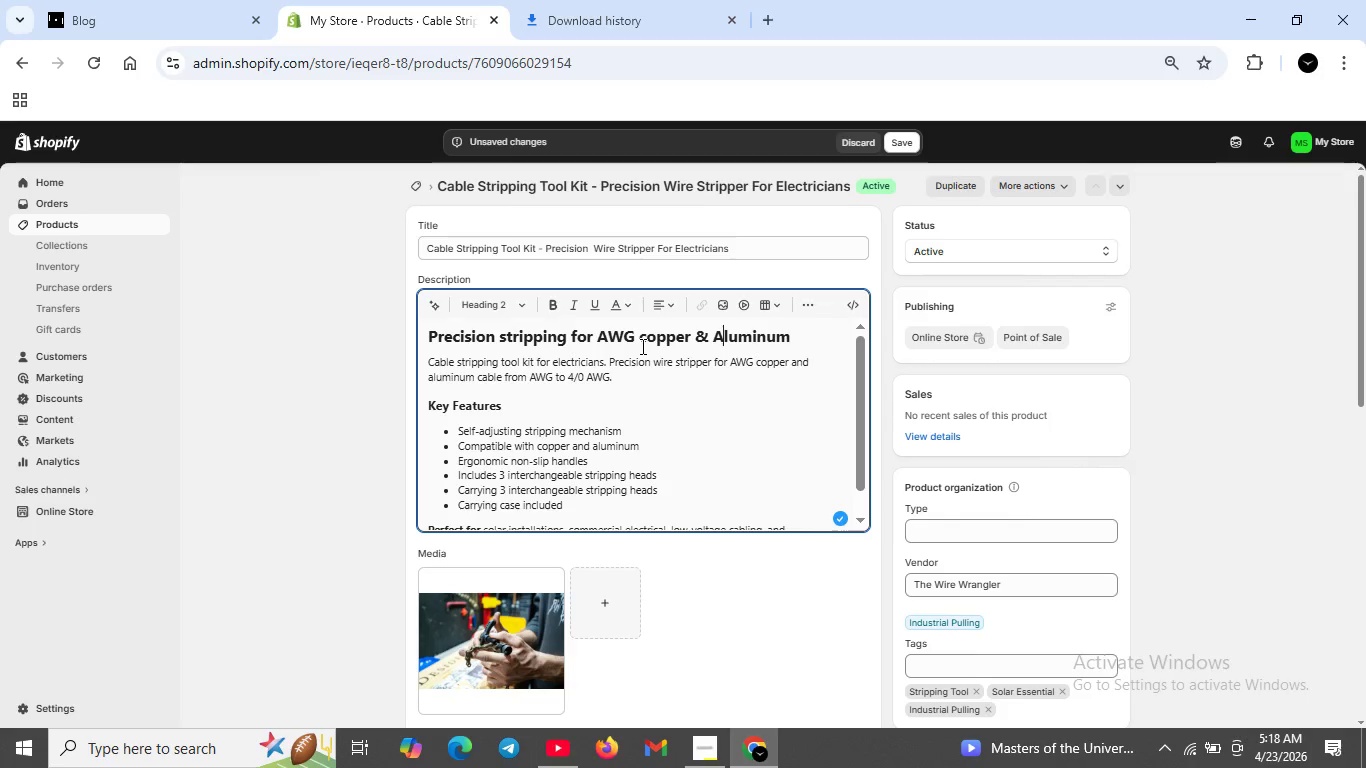 
left_click([646, 341])
 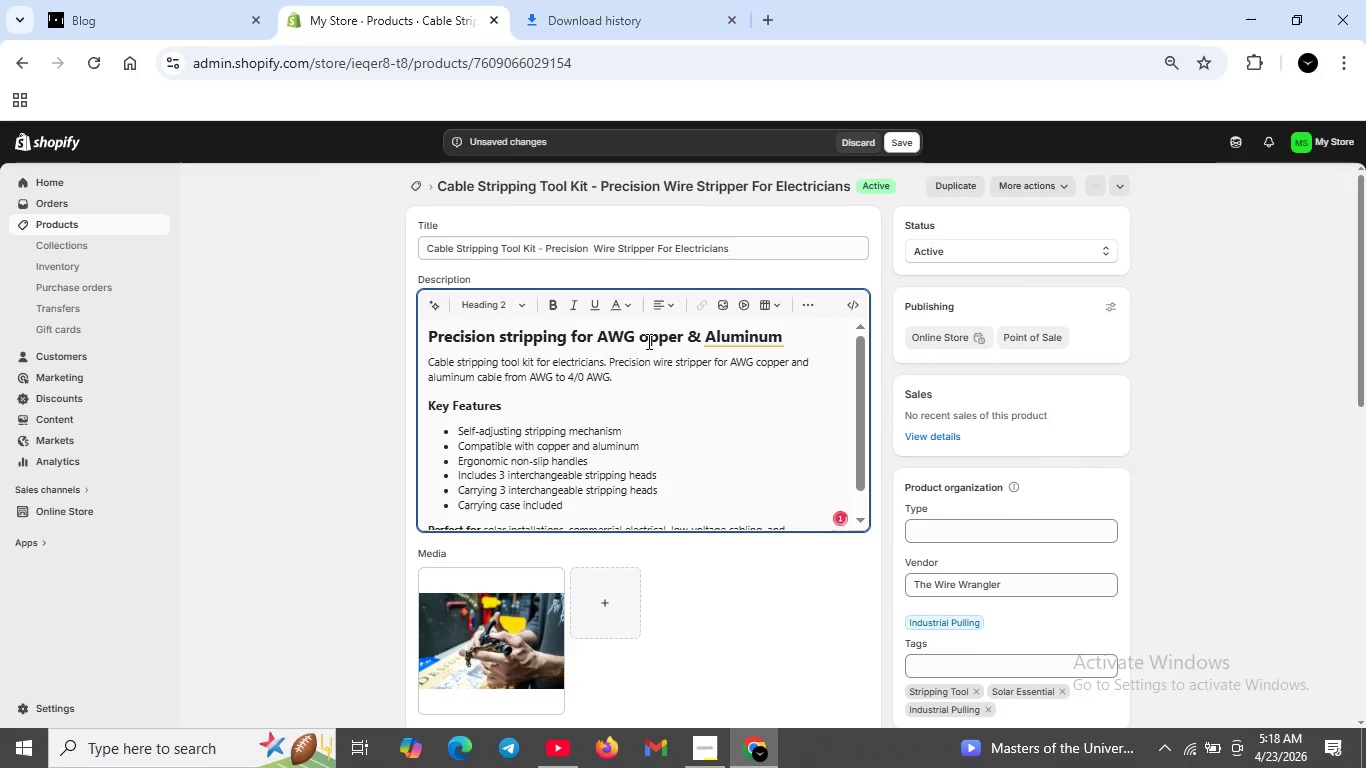 
key(Backspace)
 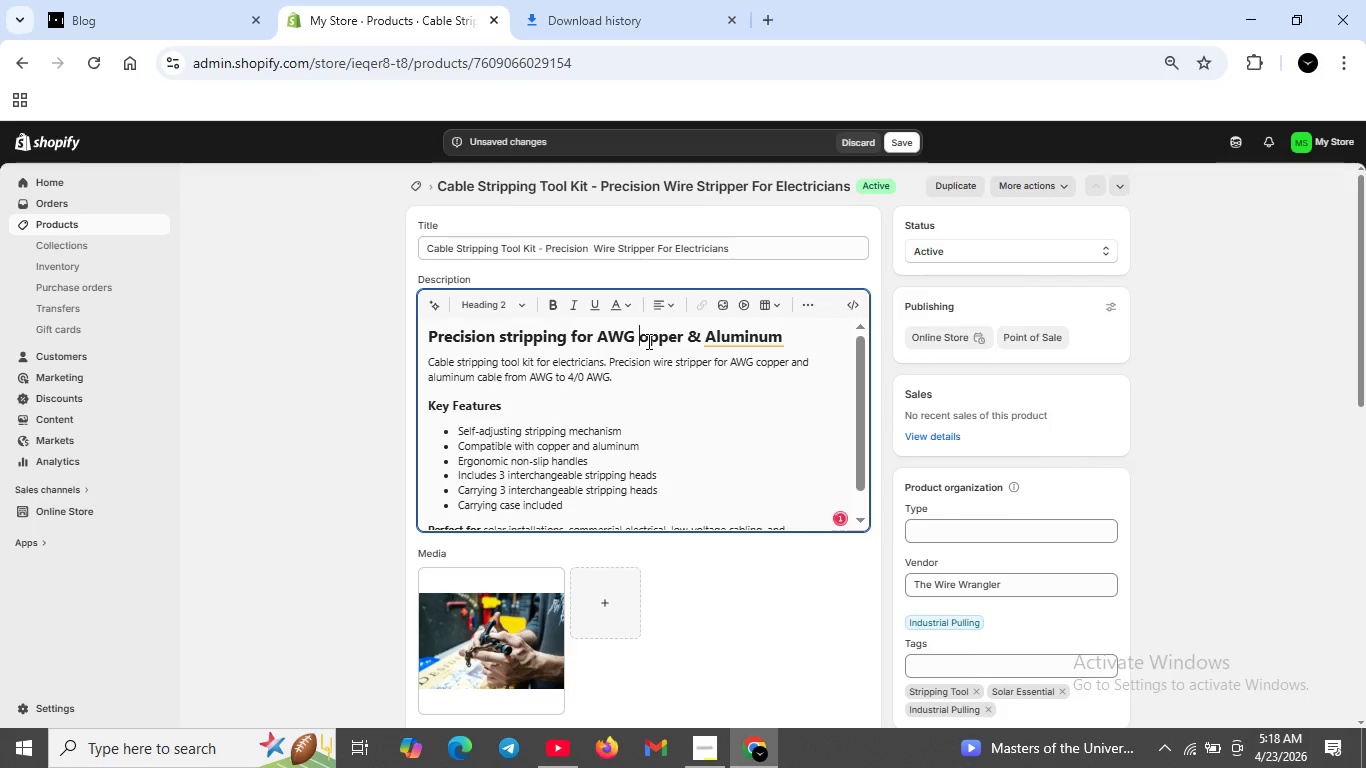 
key(CapsLock)
 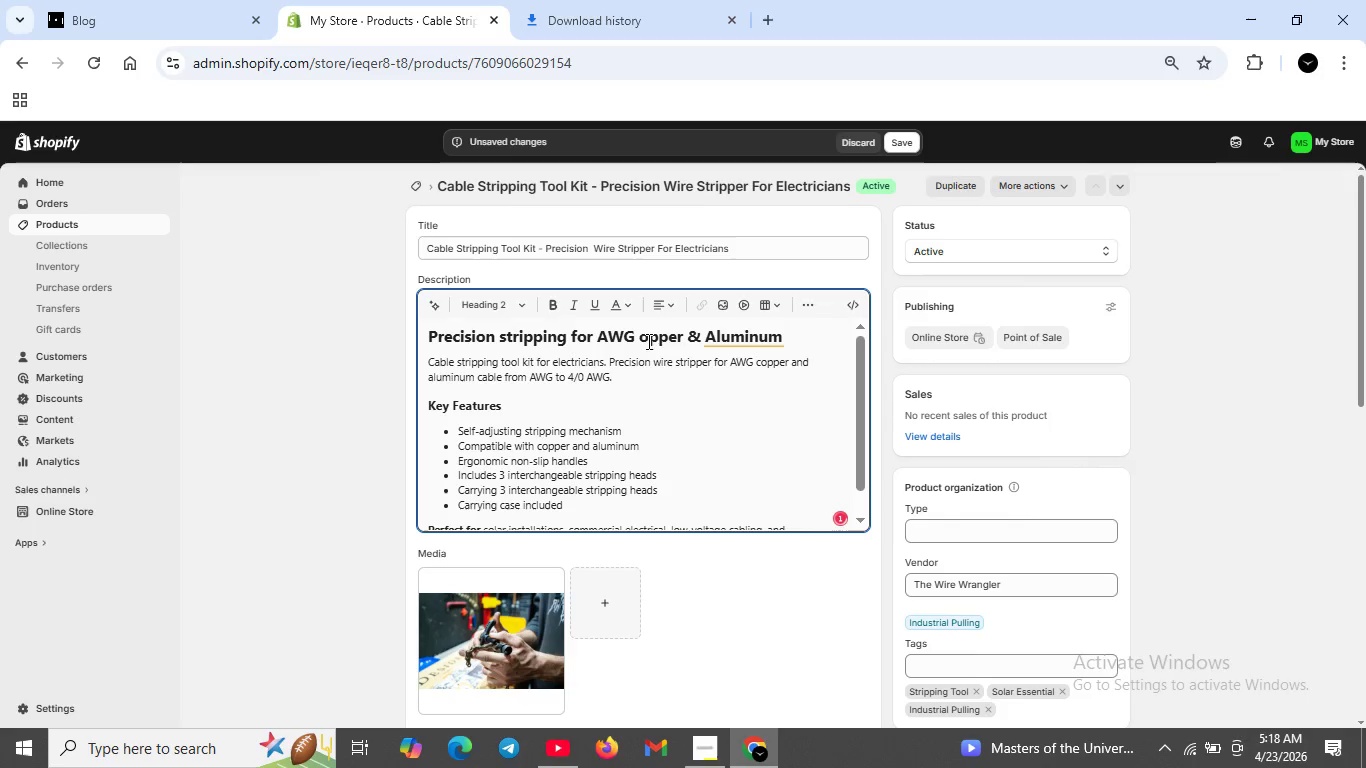 
key(CapsLock)
 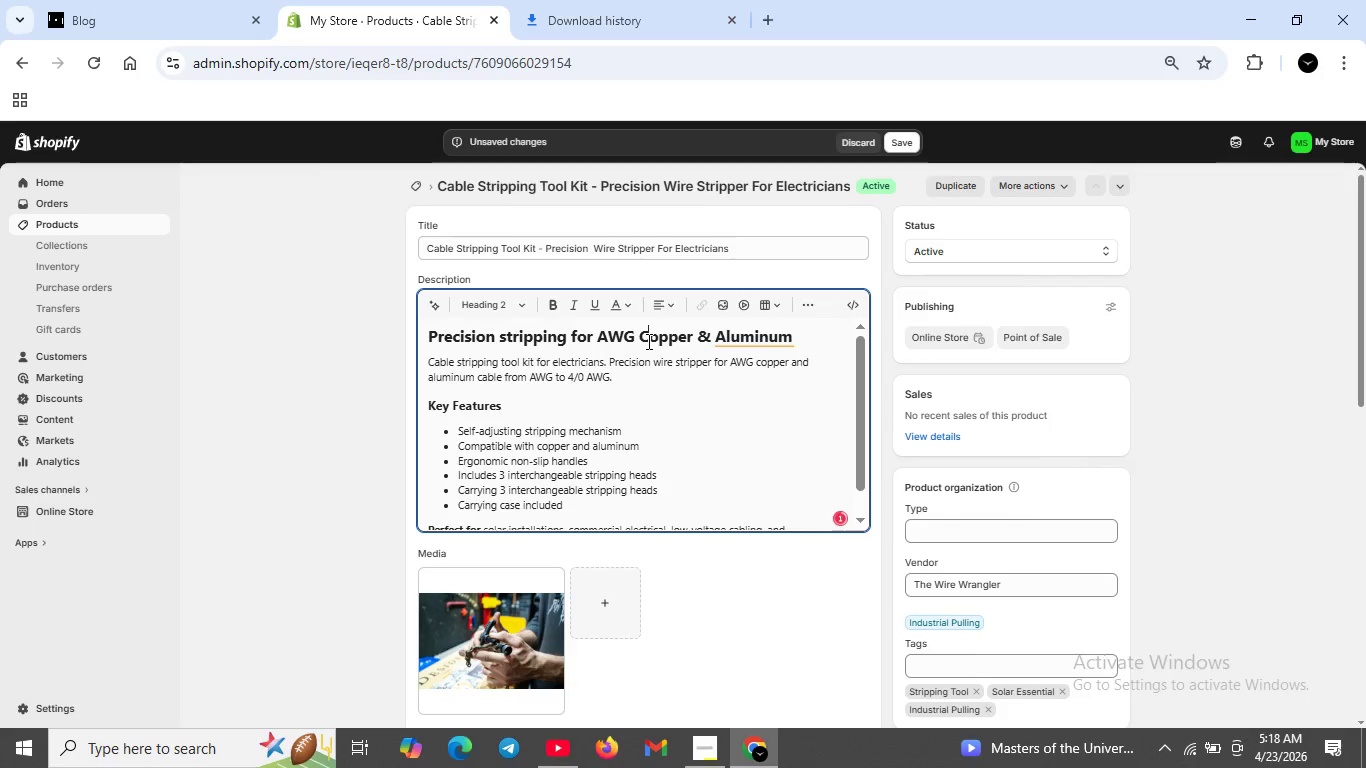 
key(C)
 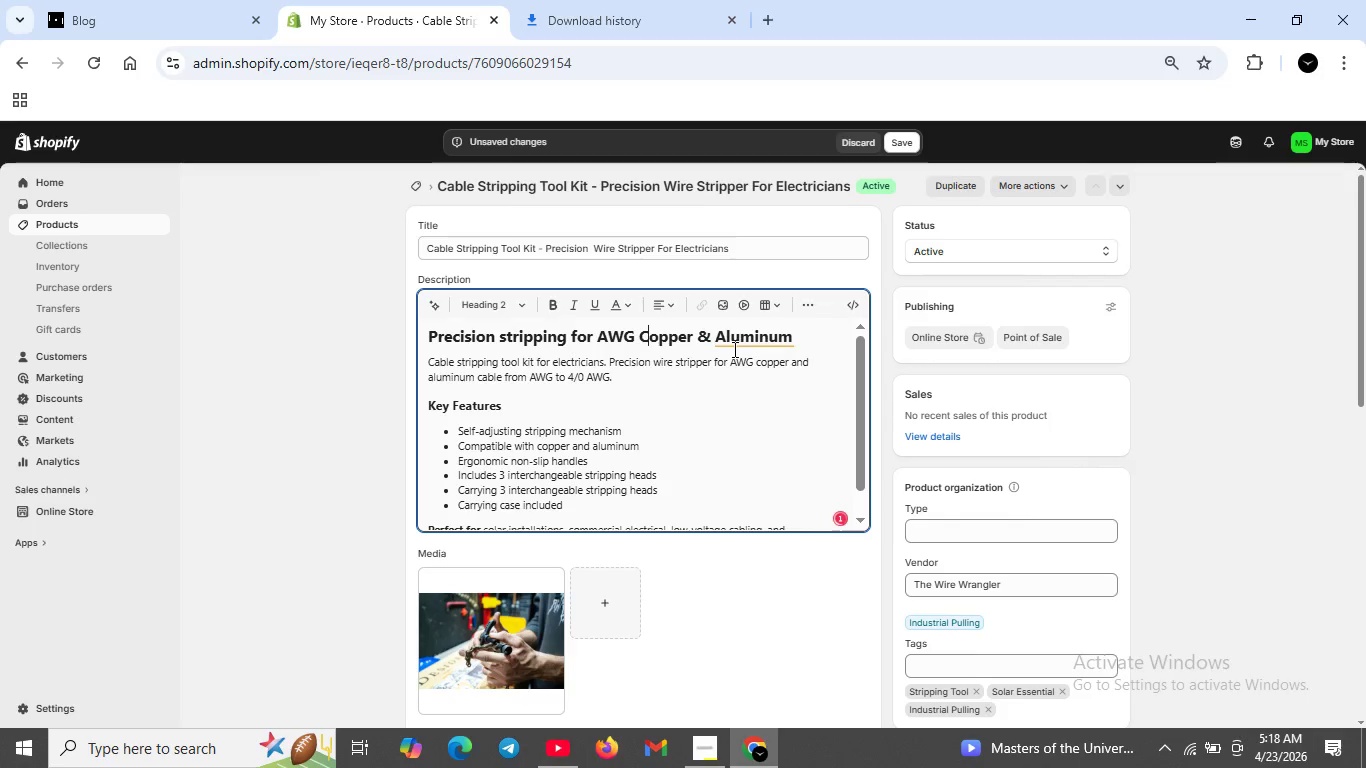 
left_click([739, 342])
 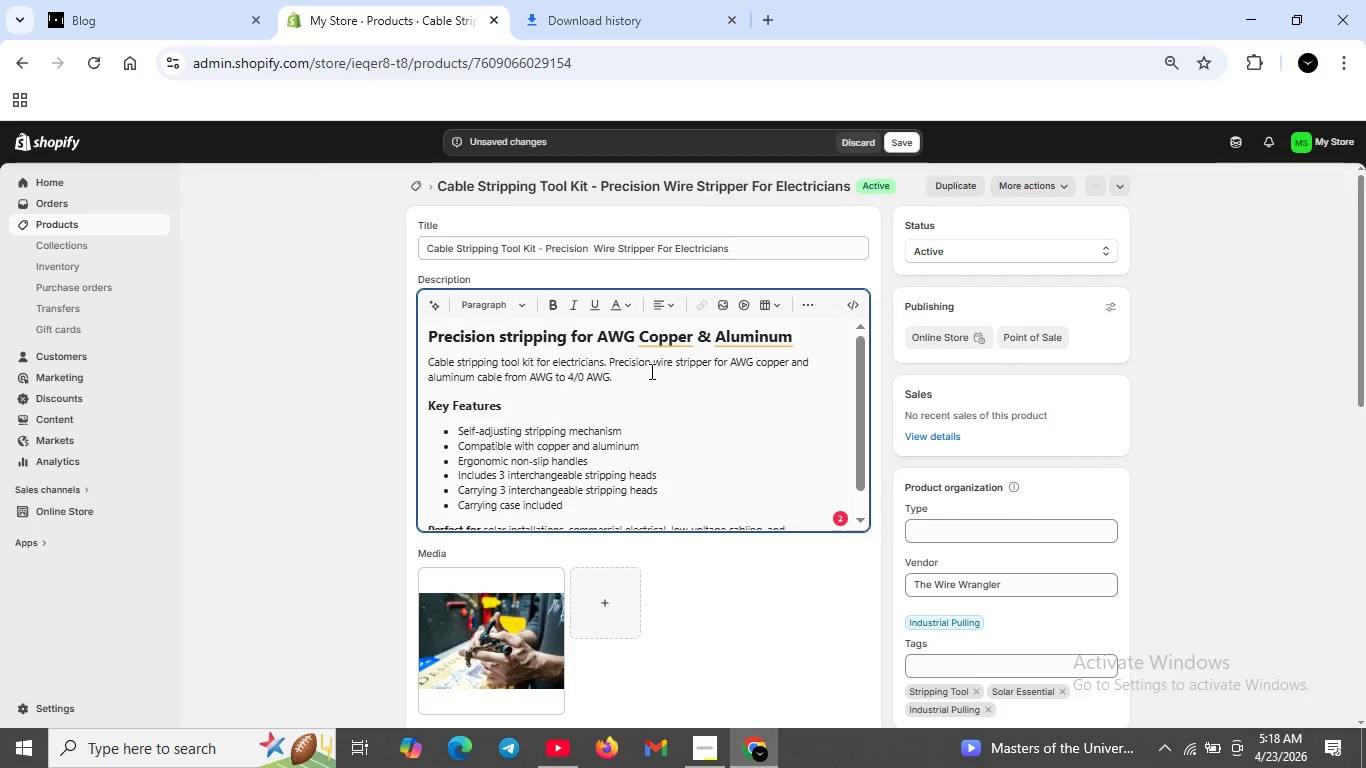 
scroll: coordinate [669, 466], scroll_direction: down, amount: 4.0
 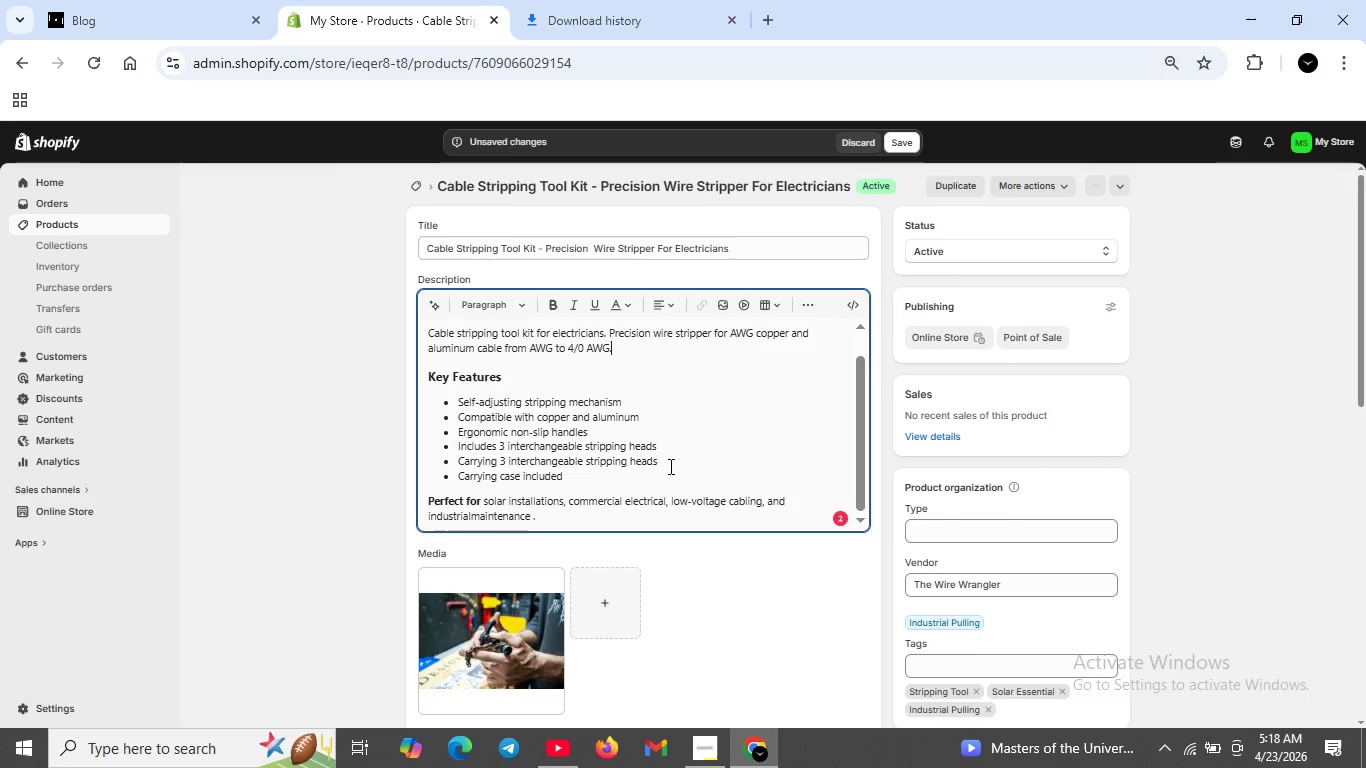 
scroll: coordinate [669, 466], scroll_direction: up, amount: 1.0
 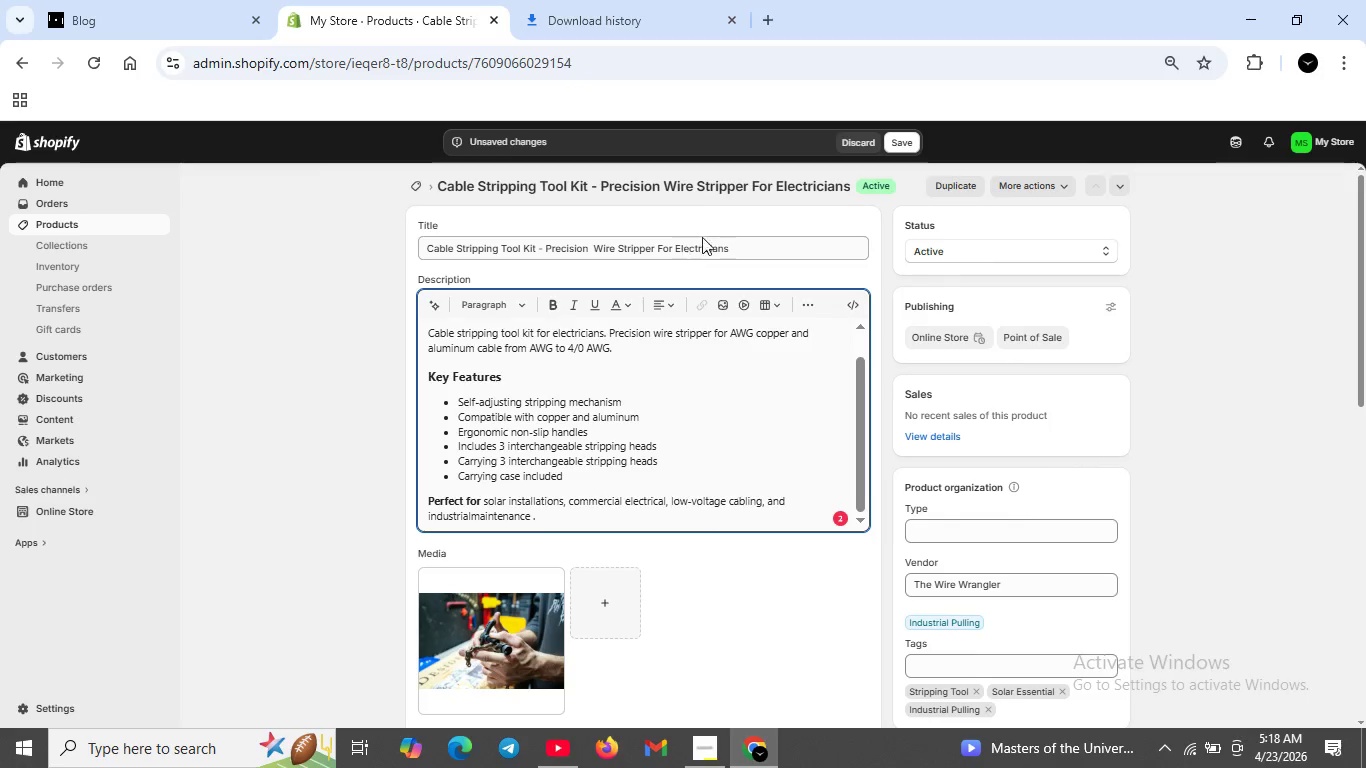 
left_click([856, 302])
 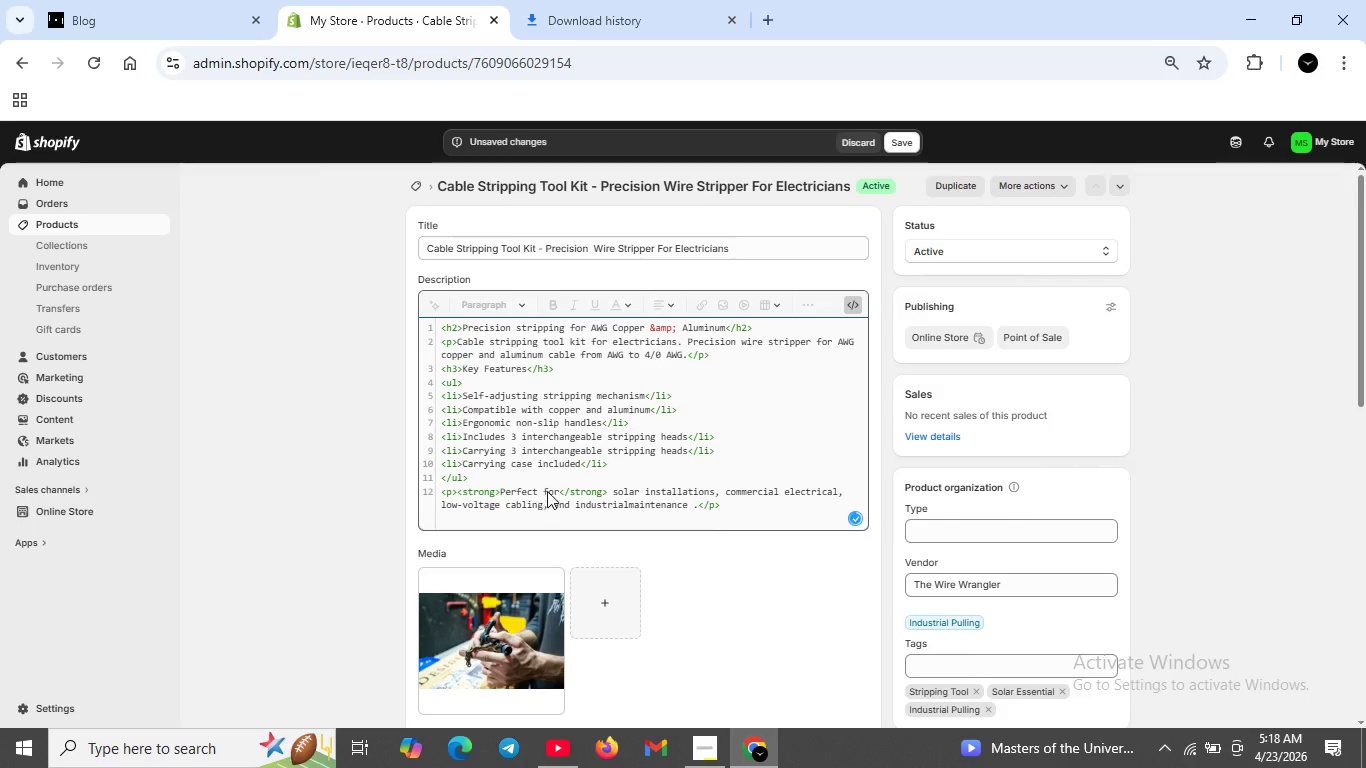 
left_click([558, 489])
 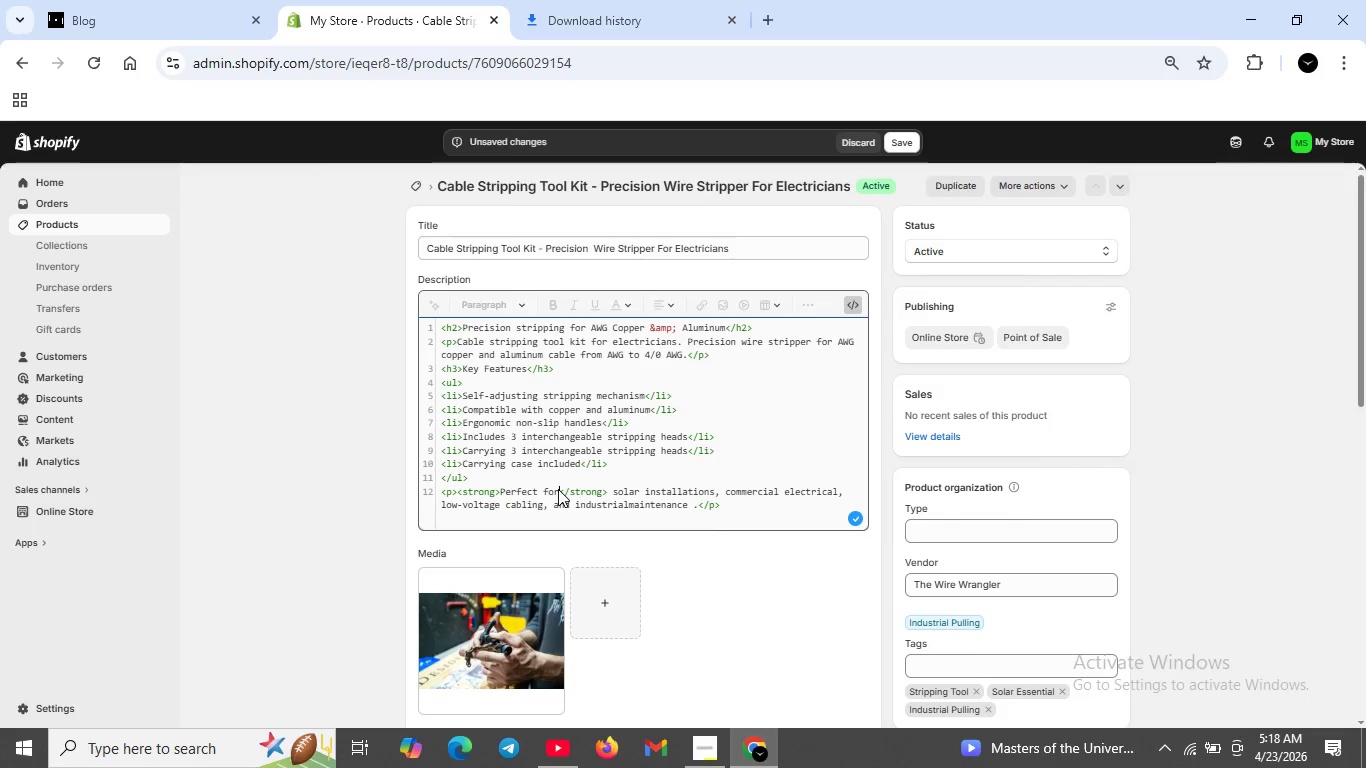 
key(ArrowRight)
 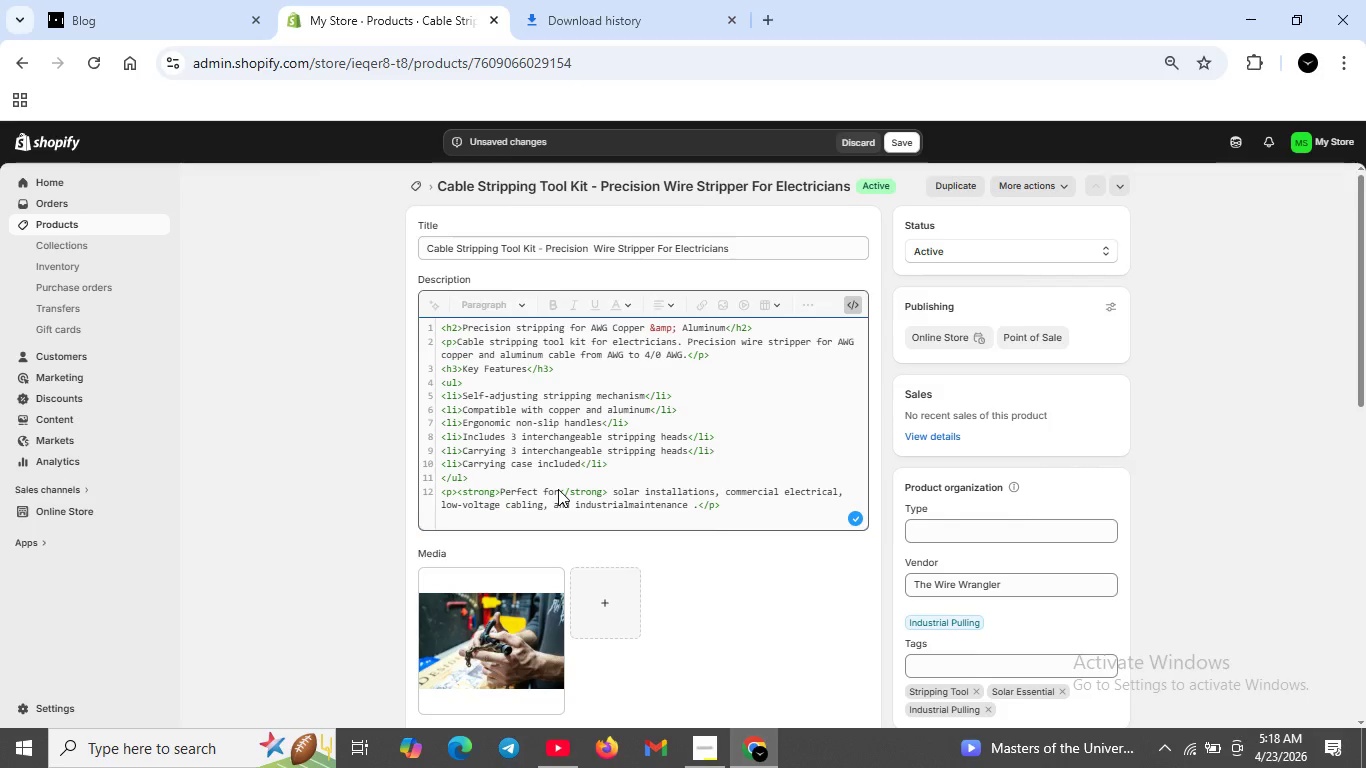 
key(Shift+Semicolon)
 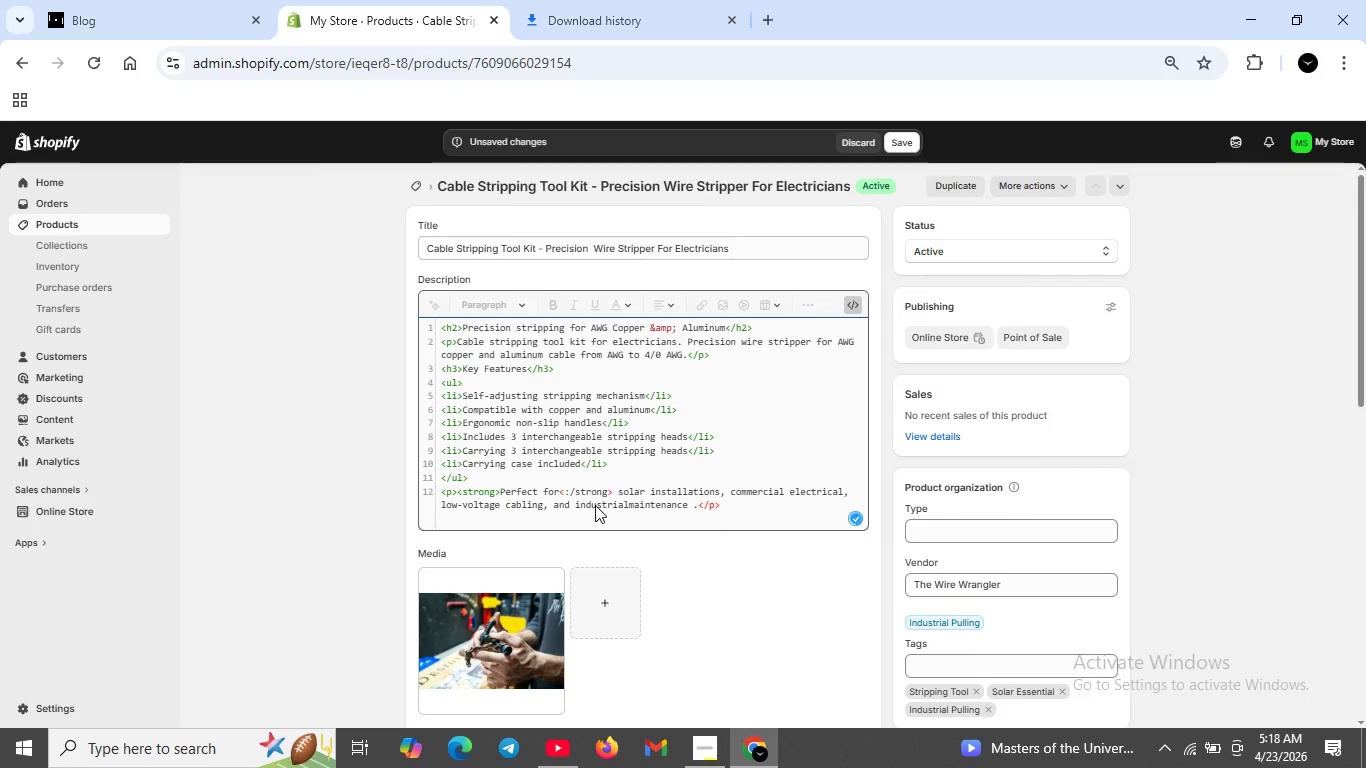 
key(ArrowLeft)
 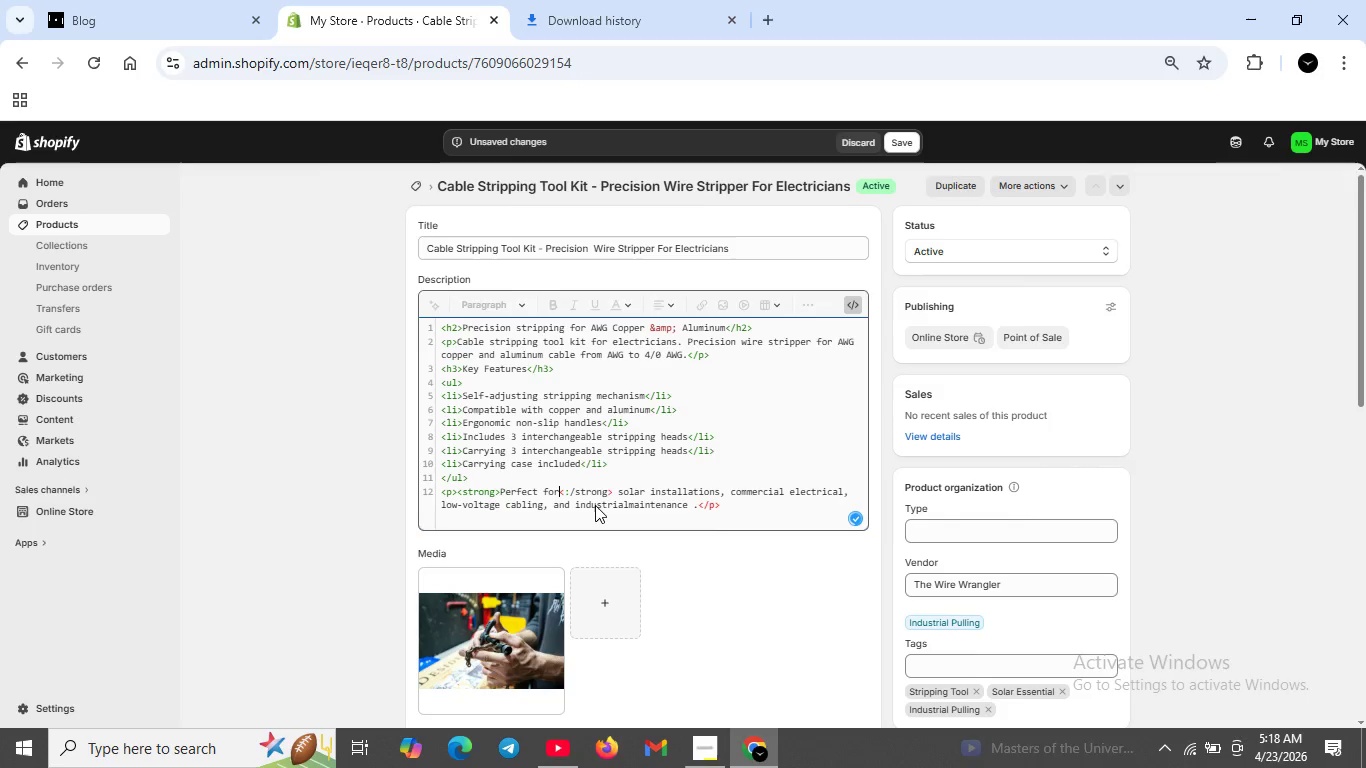 
key(ArrowLeft)
 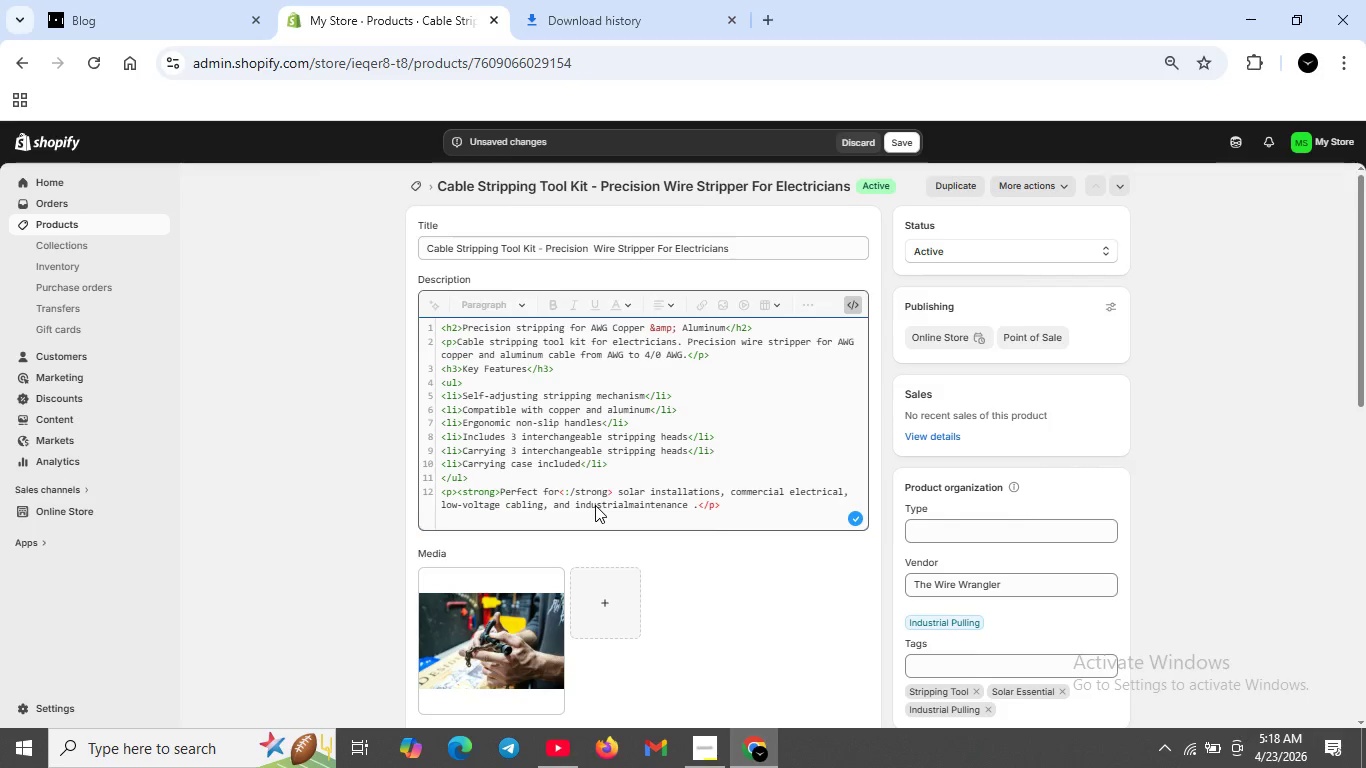 
key(ArrowRight)
 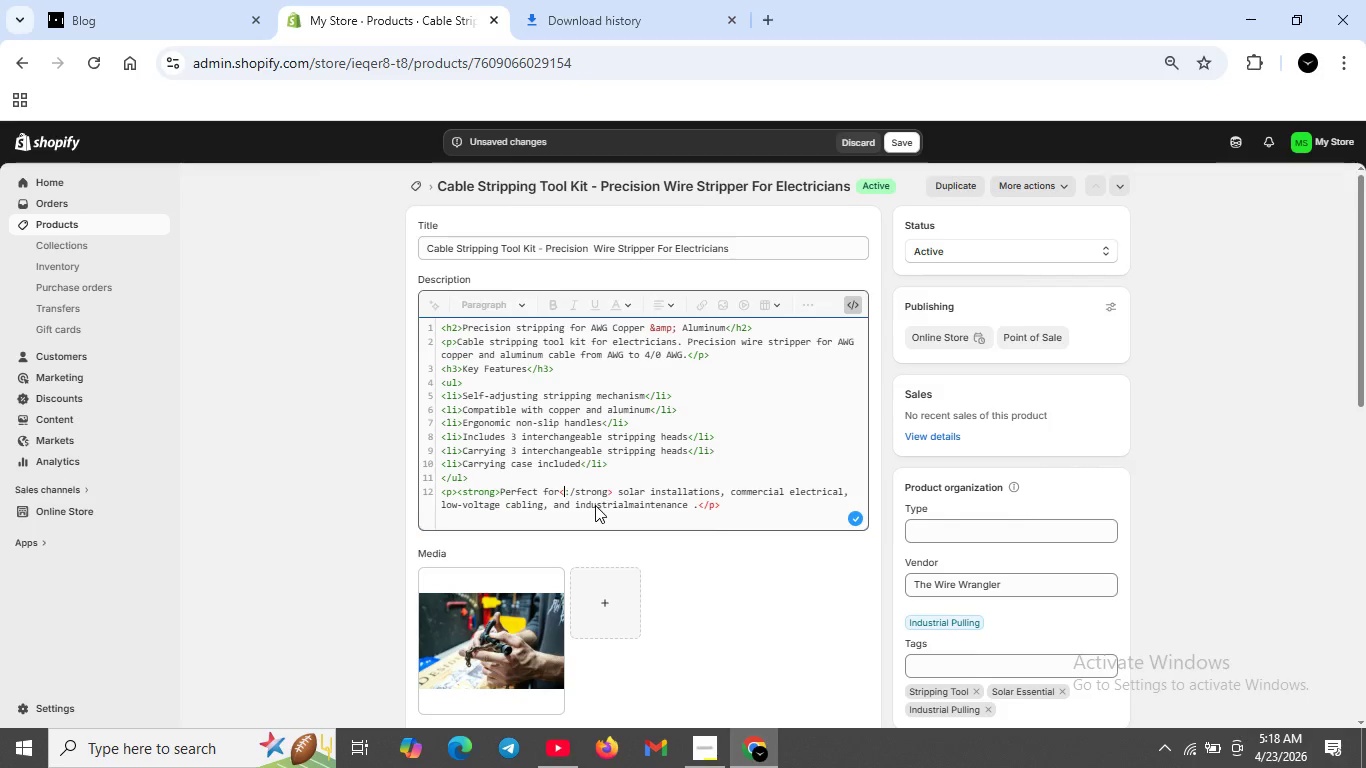 
key(Backspace)
 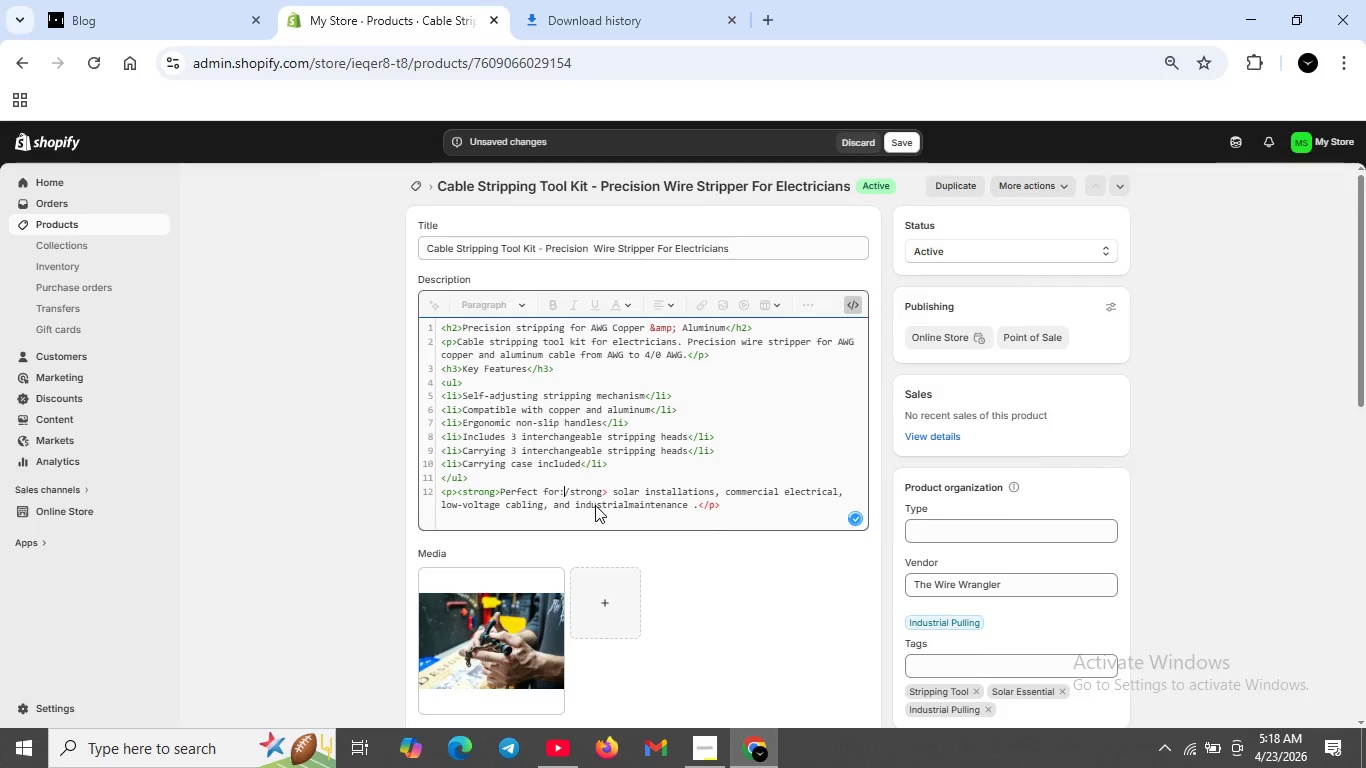 
key(ArrowRight)
 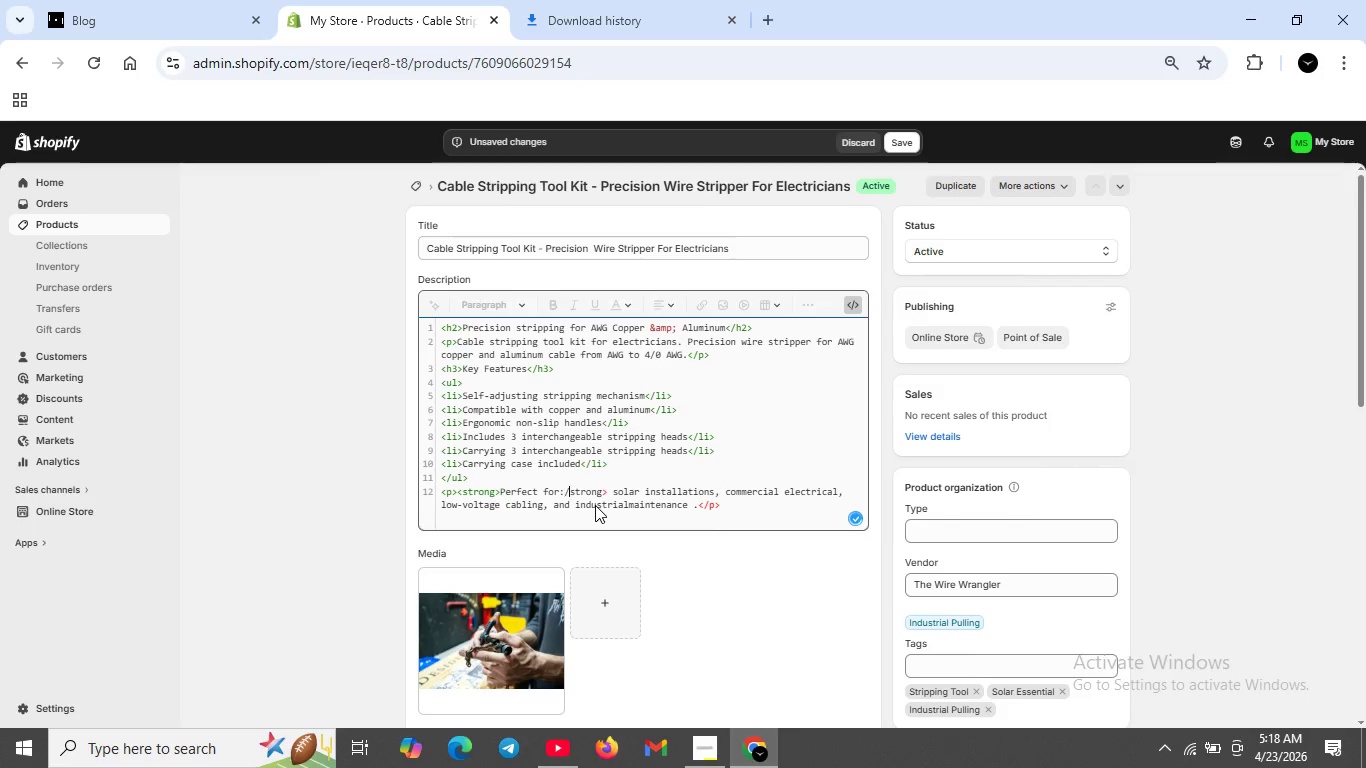 
key(ArrowRight)
 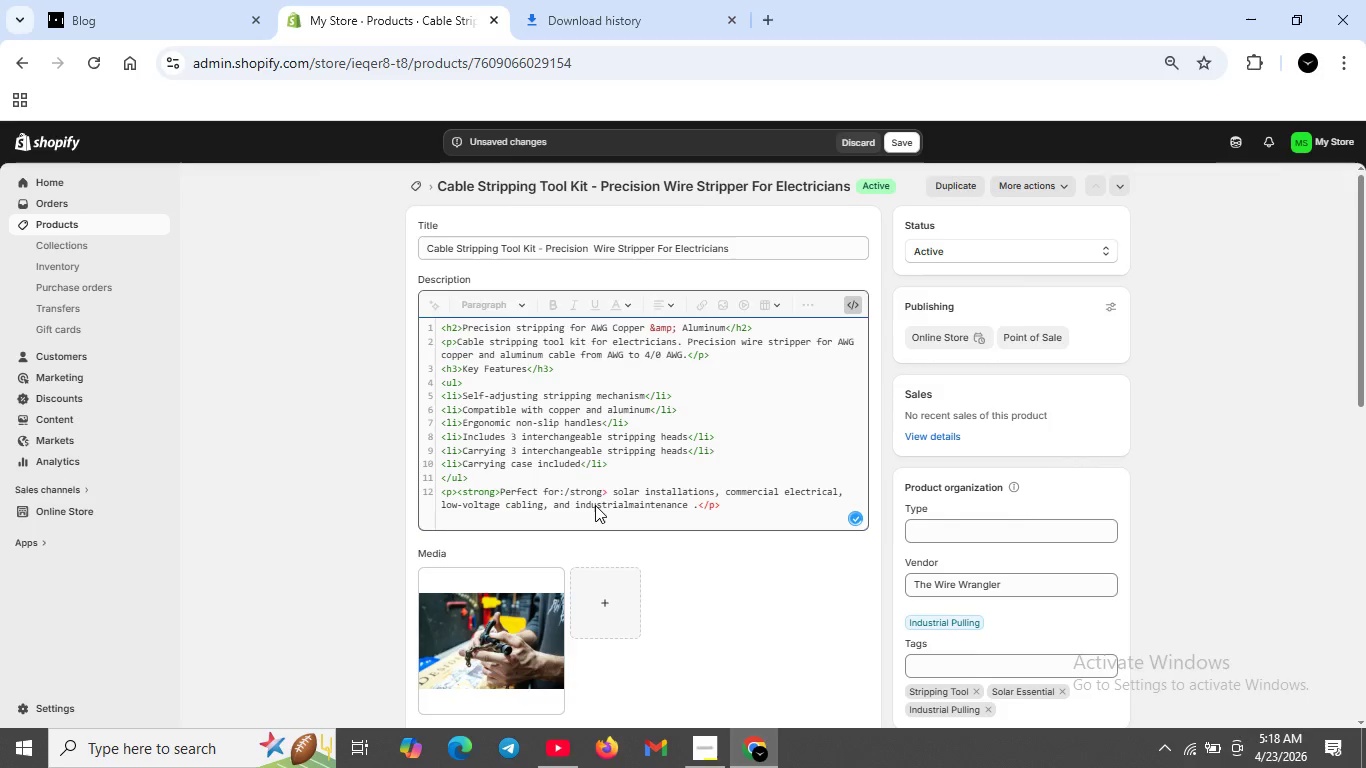 
key(ArrowLeft)
 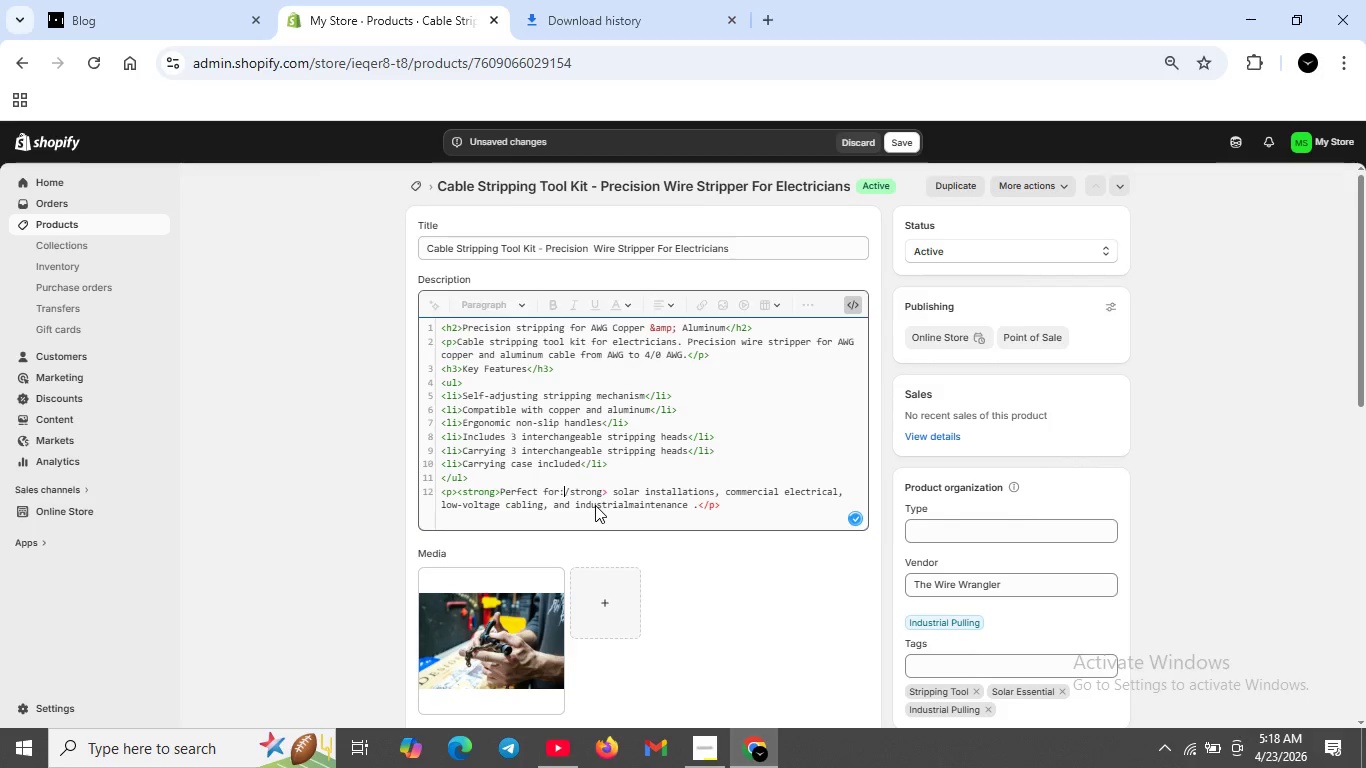 
key(Shift+Comma)
 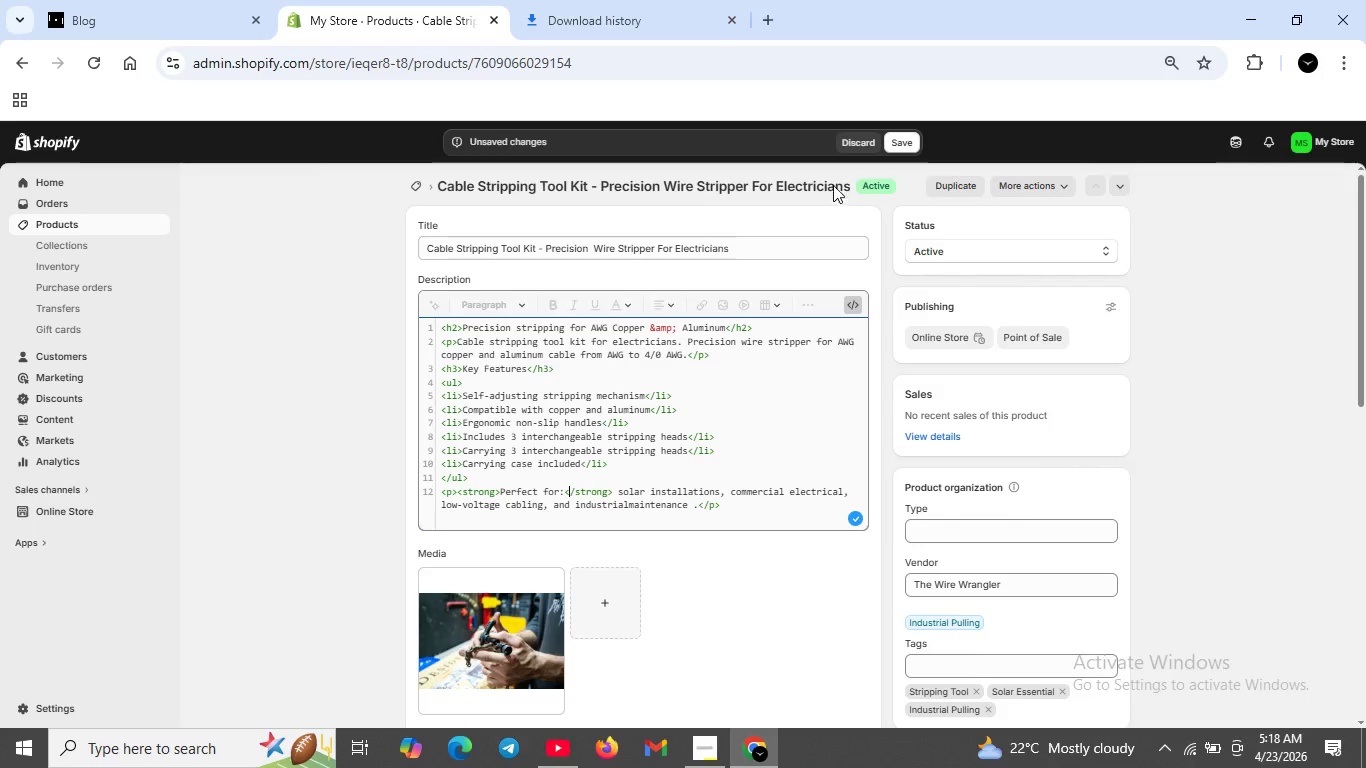 
left_click([891, 148])